 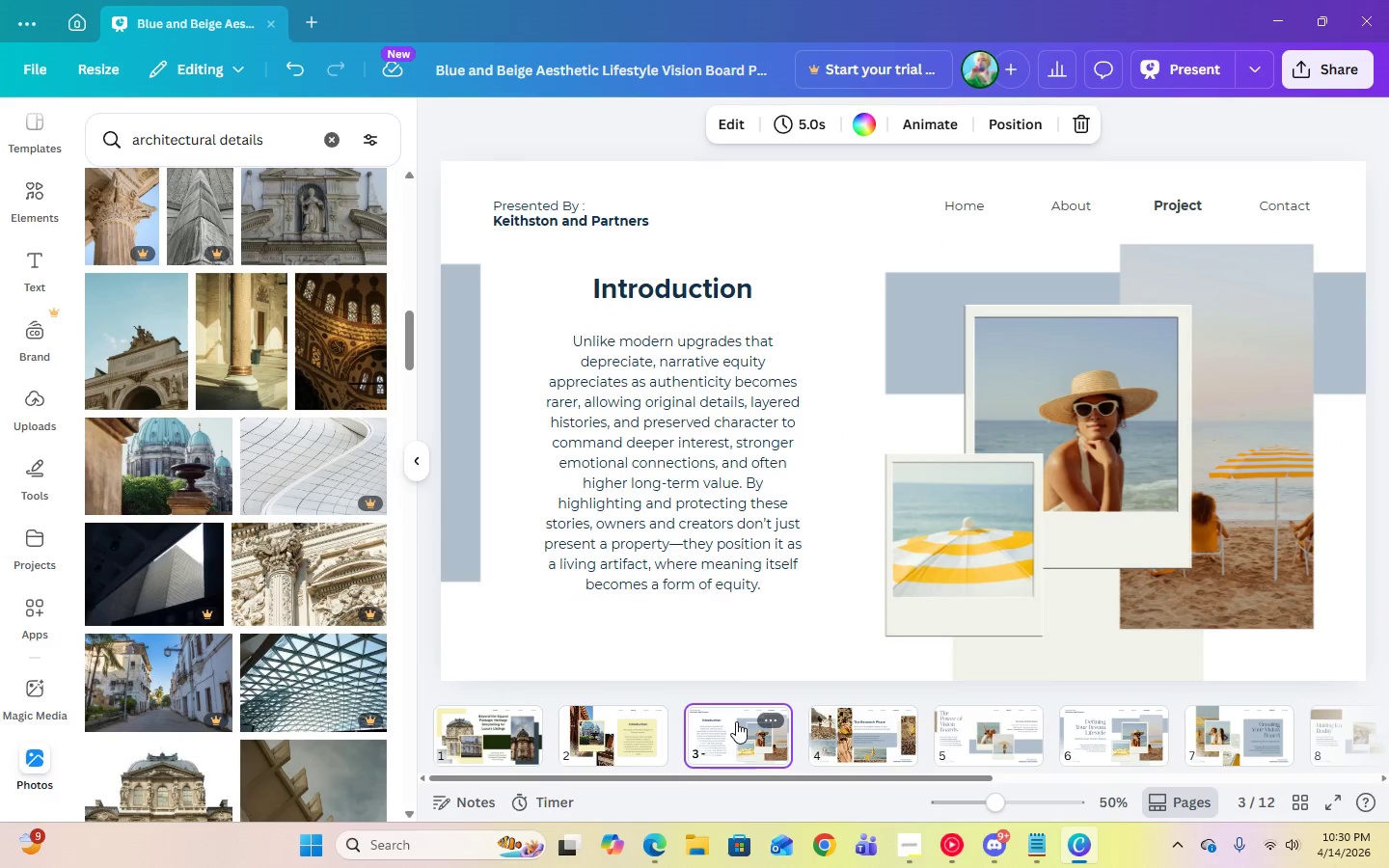 
left_click([592, 222])
 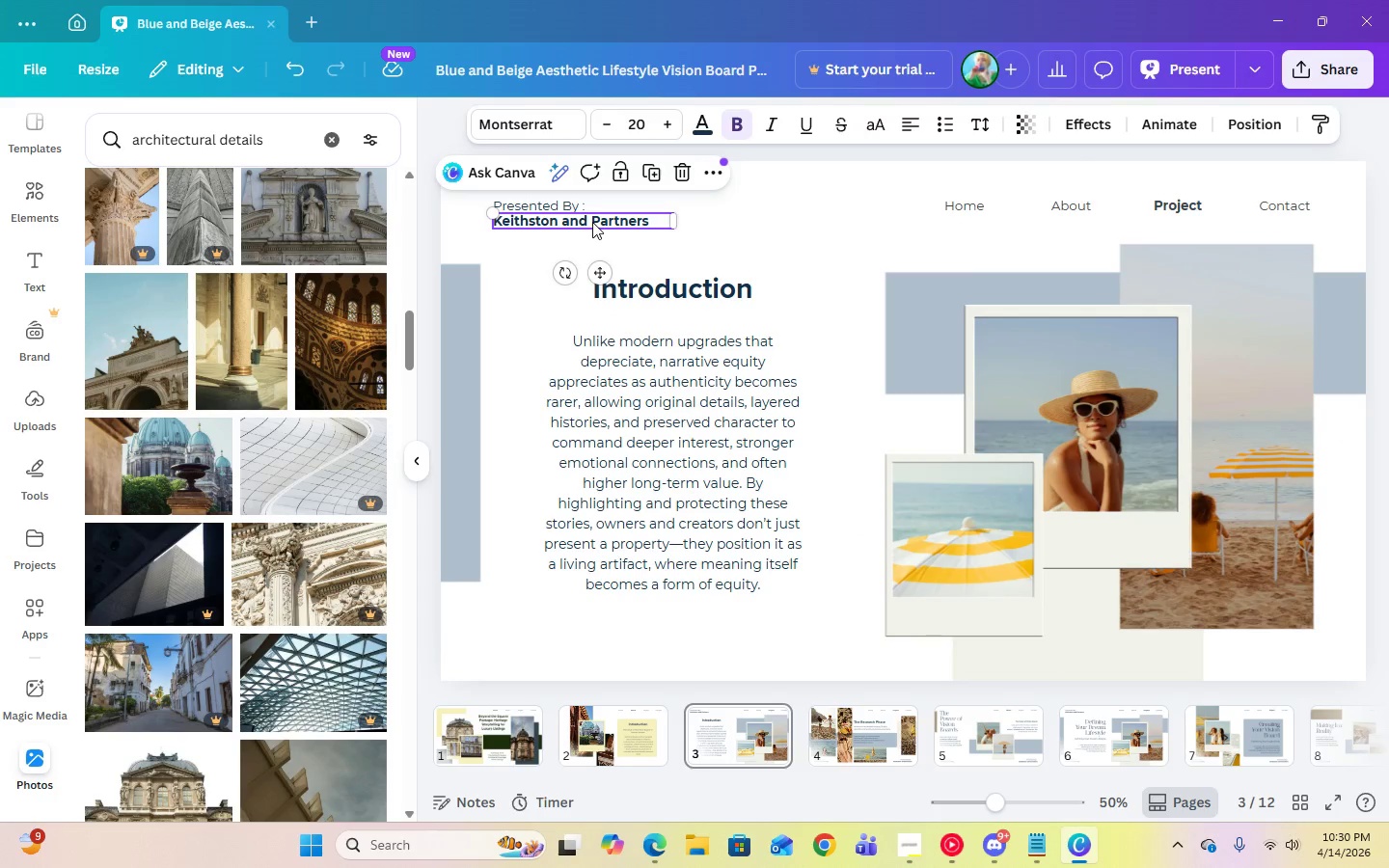 
key(Delete)
 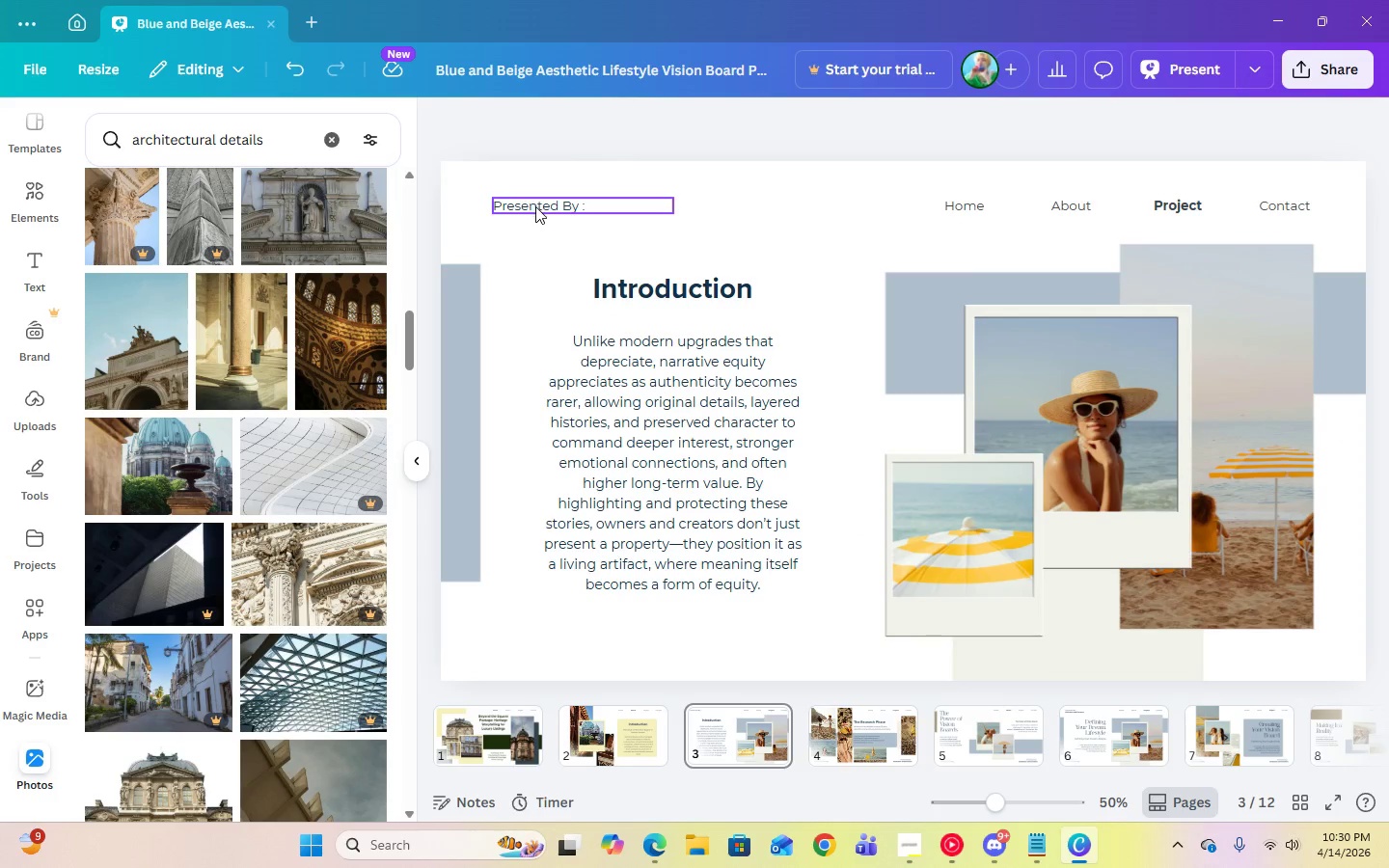 
left_click([535, 206])
 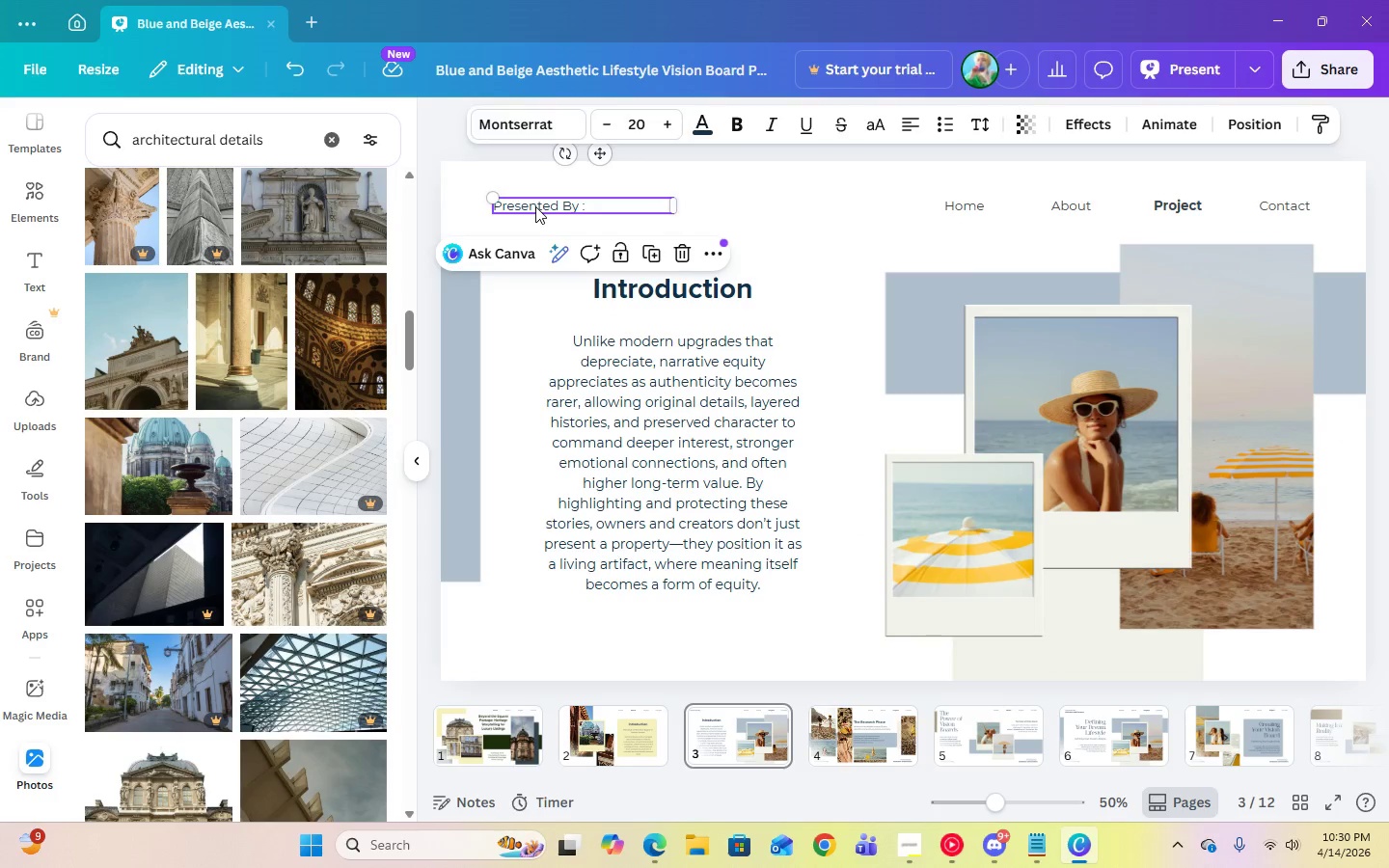 
key(Delete)
 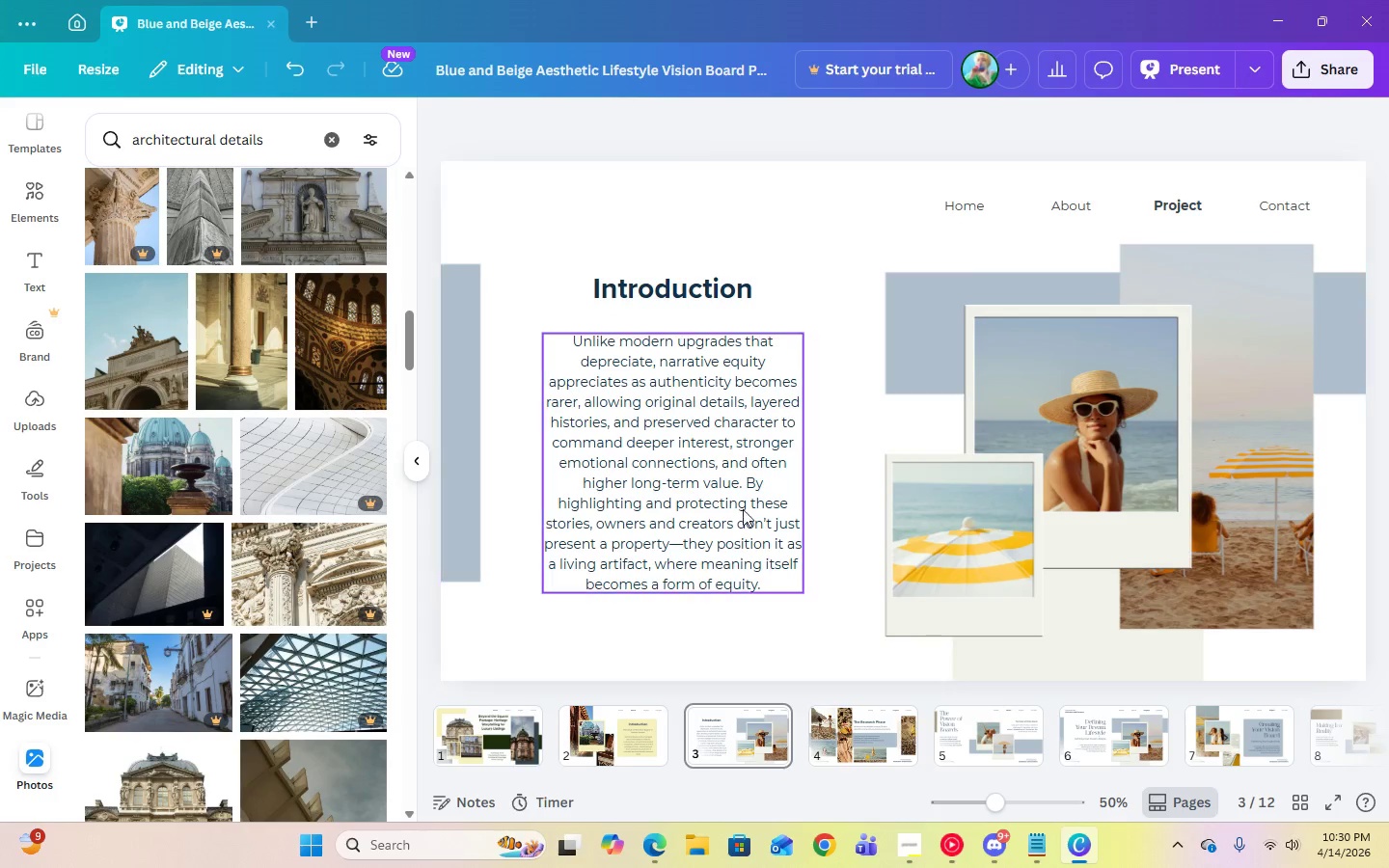 
left_click([731, 512])
 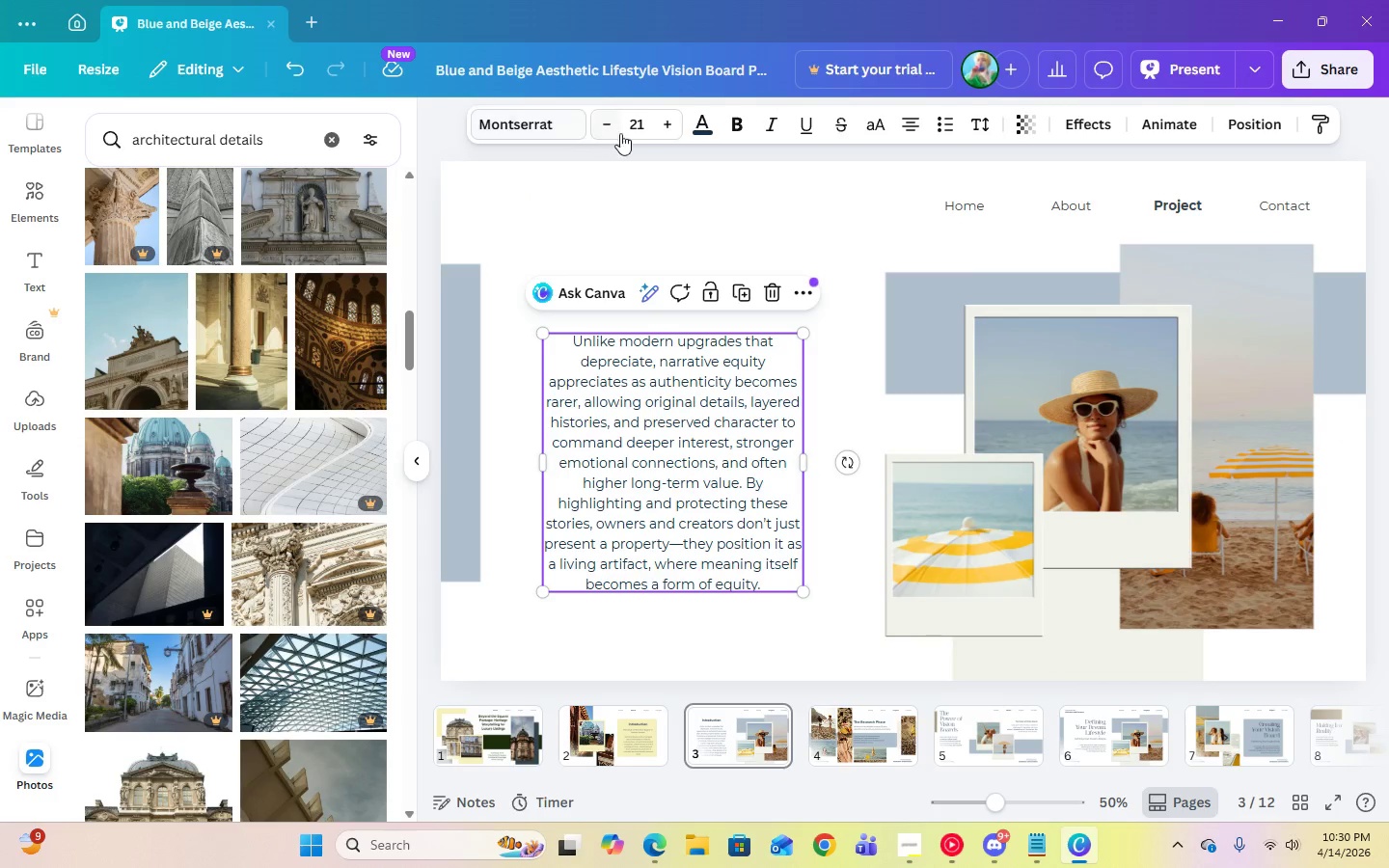 
left_click([707, 129])
 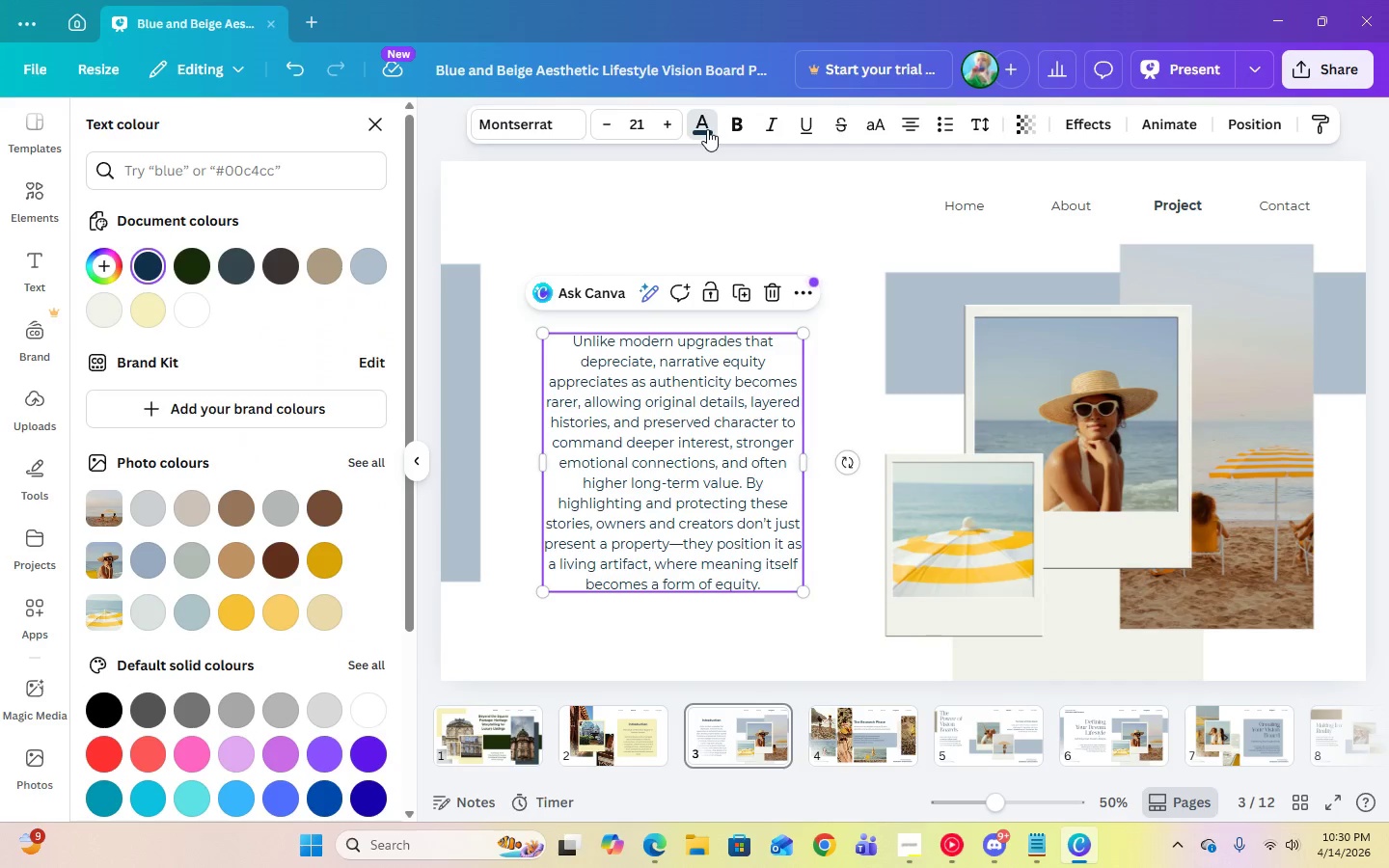 
left_click([707, 129])
 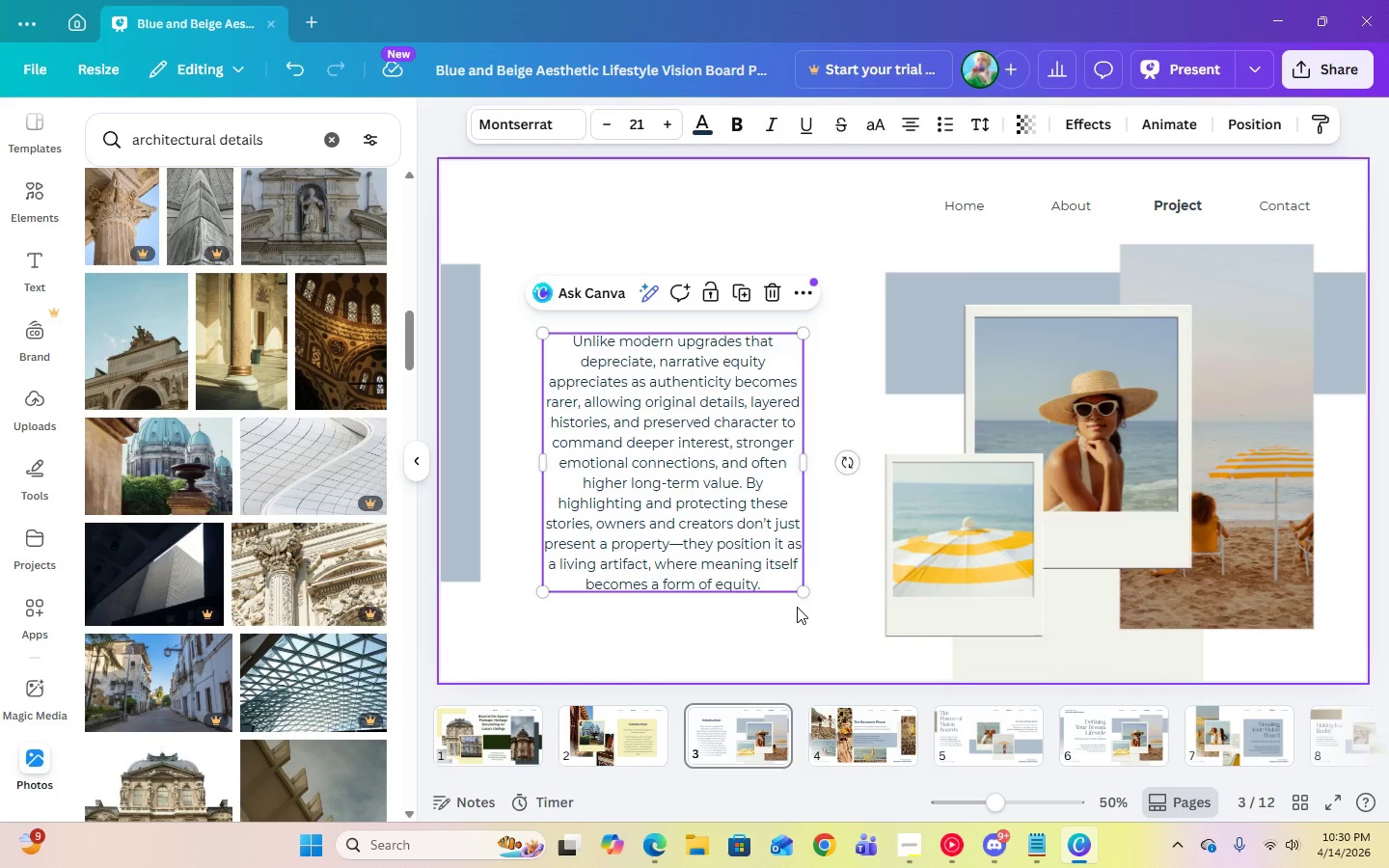 
left_click([812, 634])
 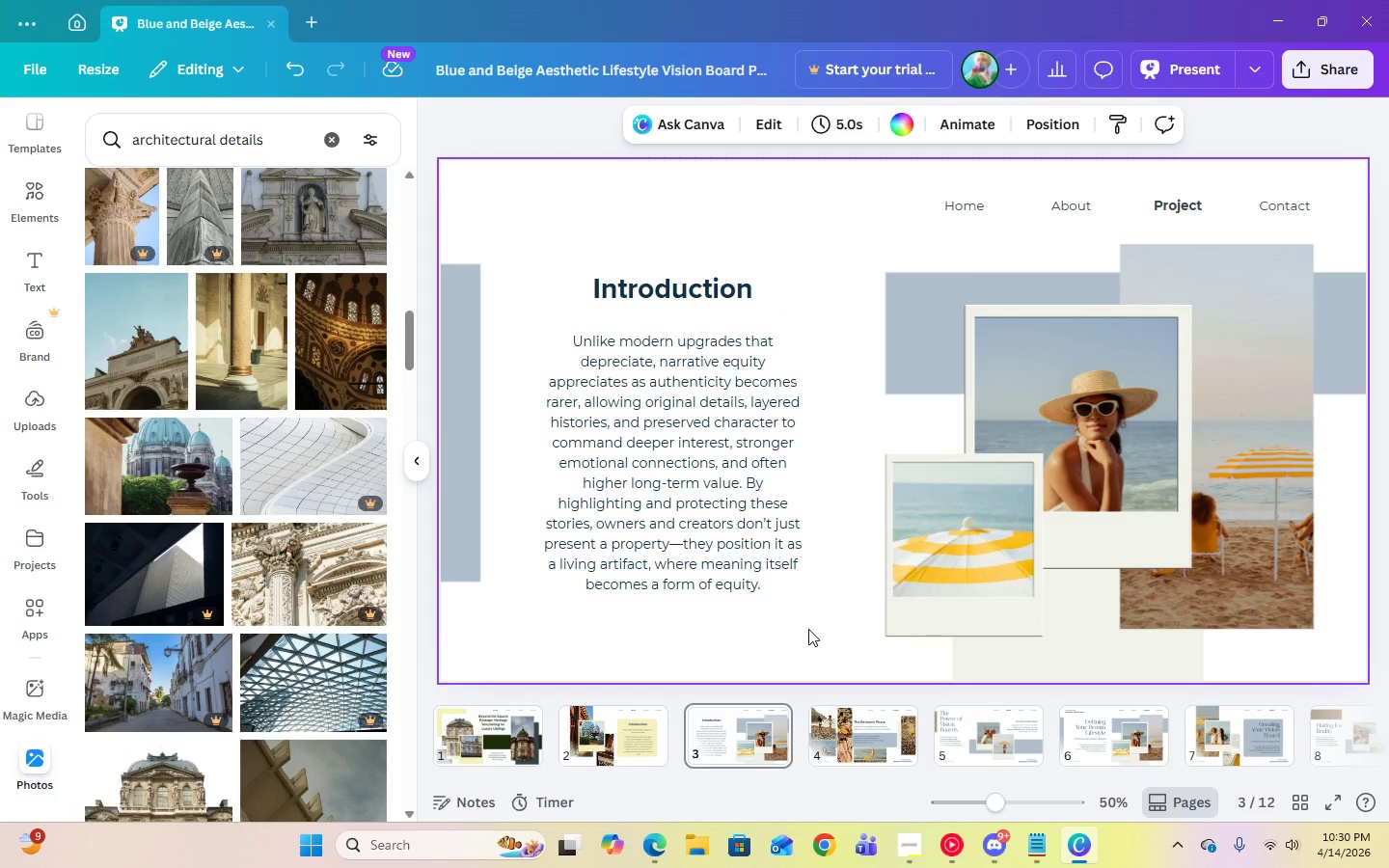 
left_click([608, 728])
 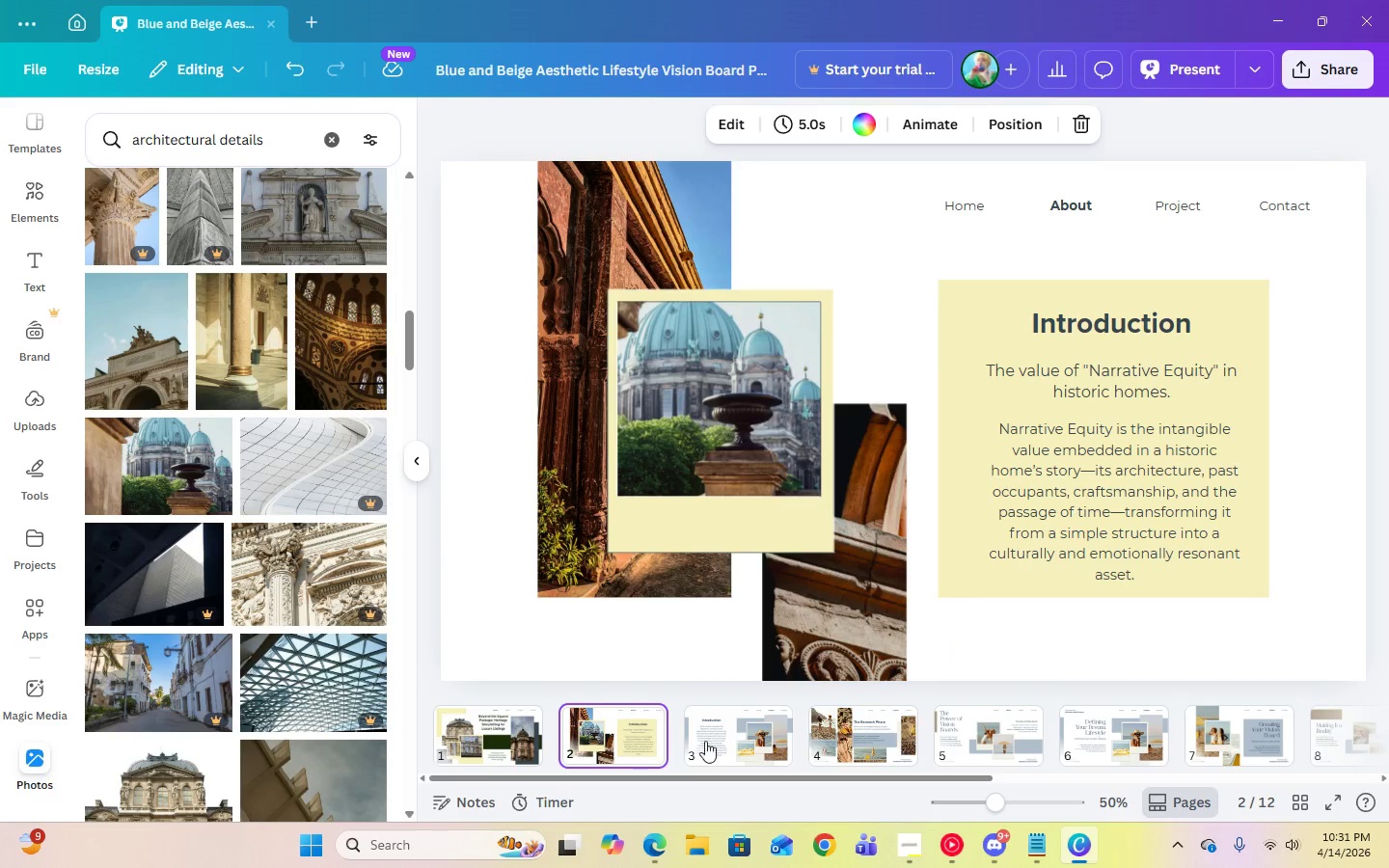 
left_click([724, 741])
 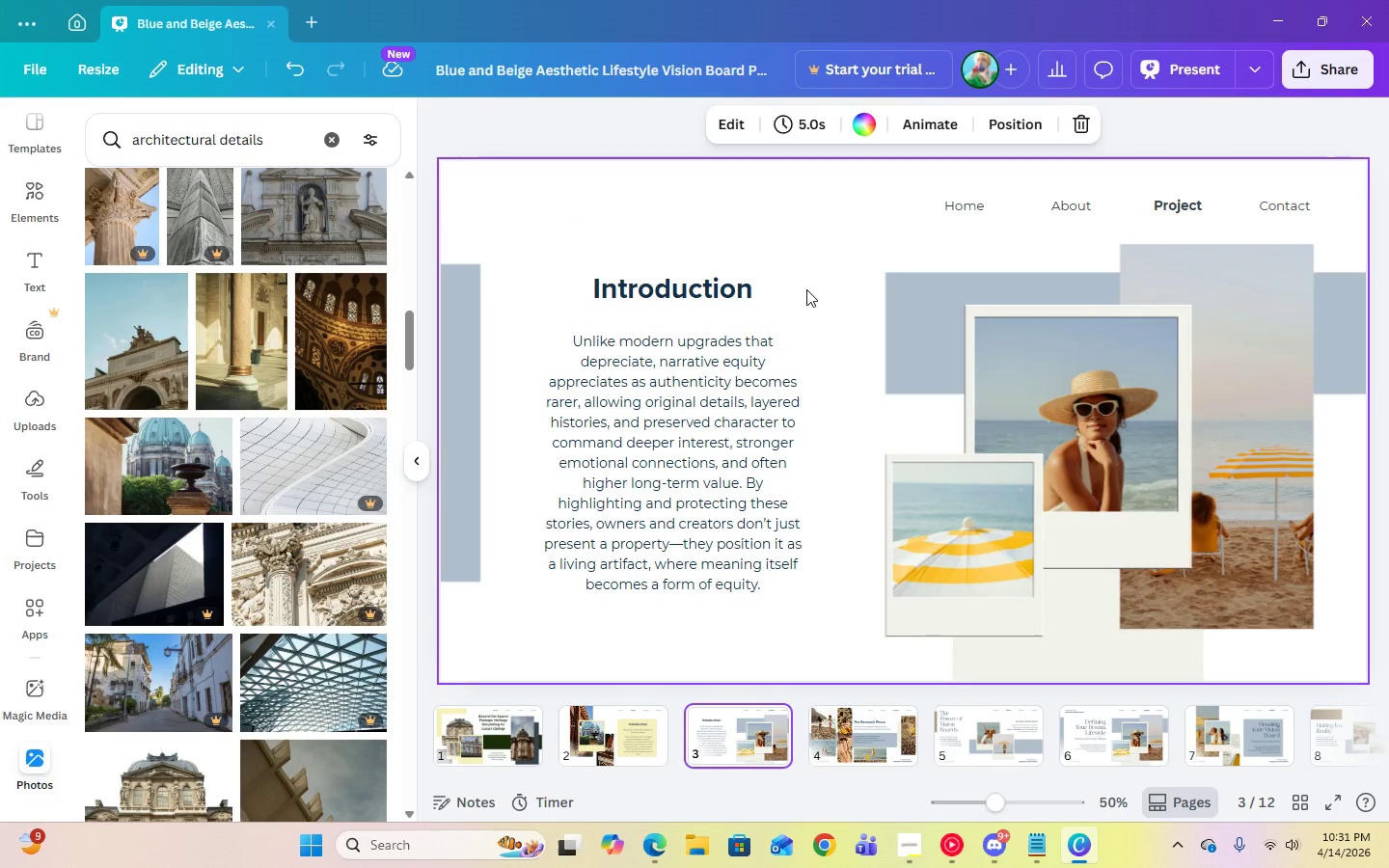 
left_click([705, 291])
 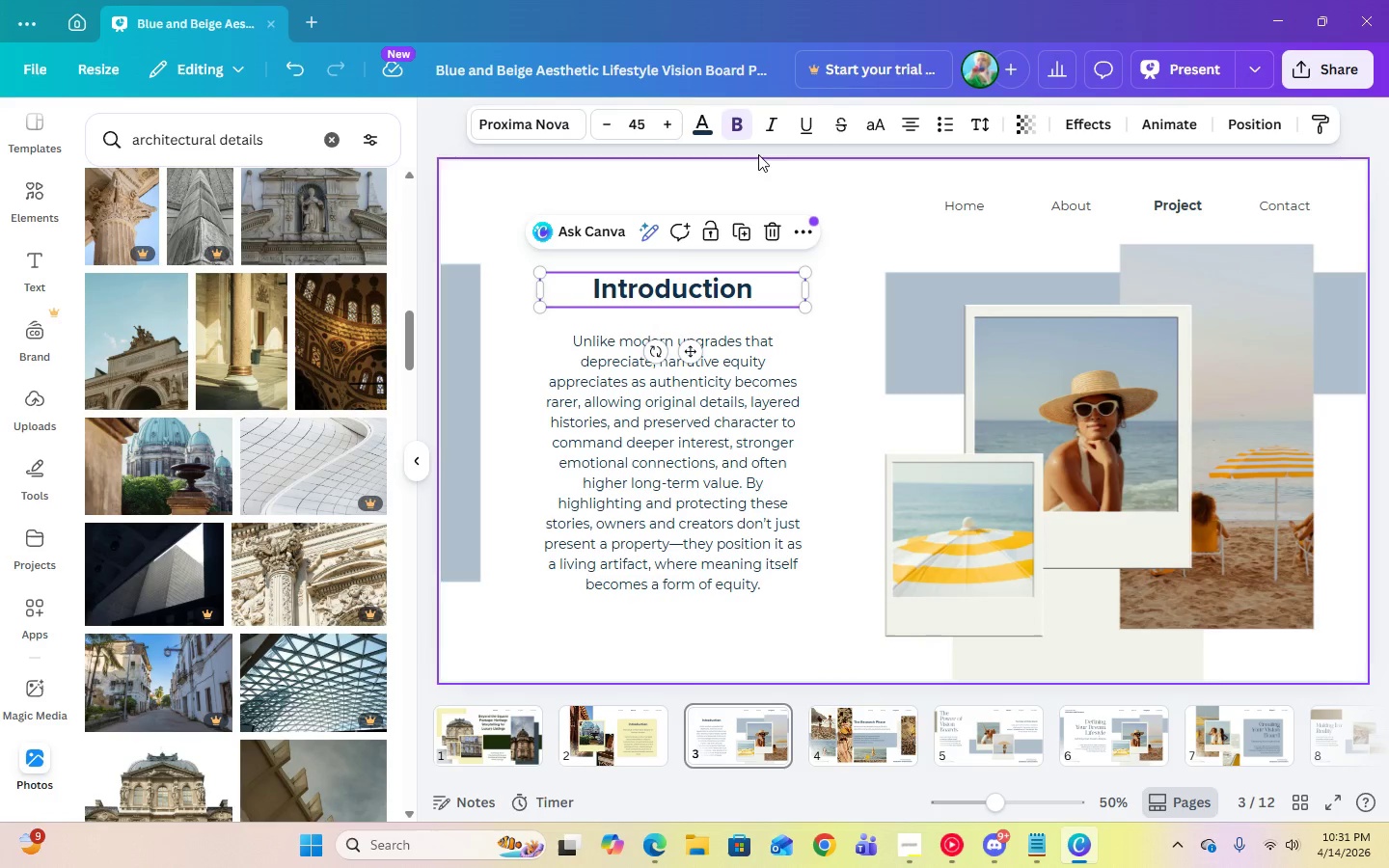 
left_click([700, 123])
 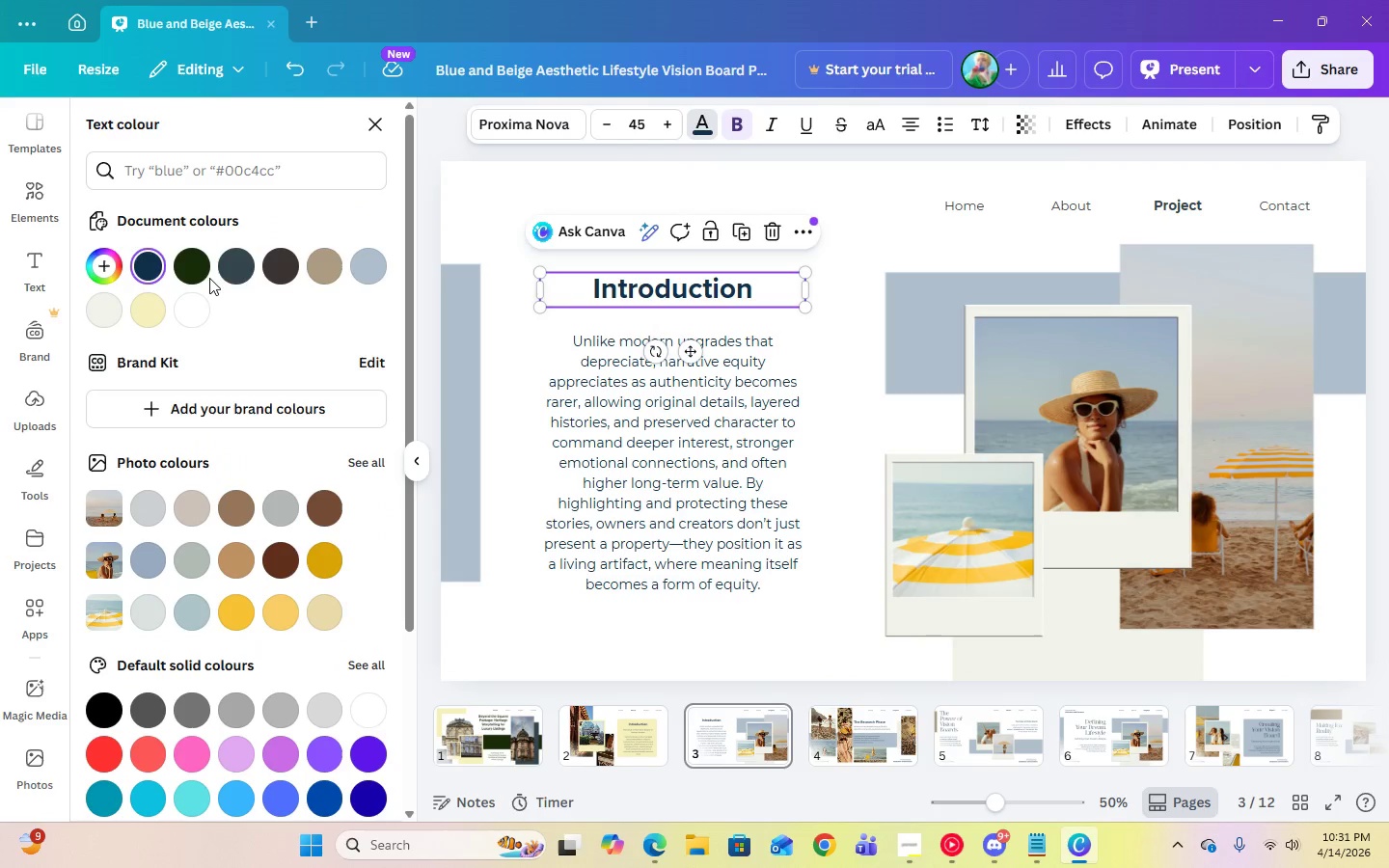 
left_click([199, 271])
 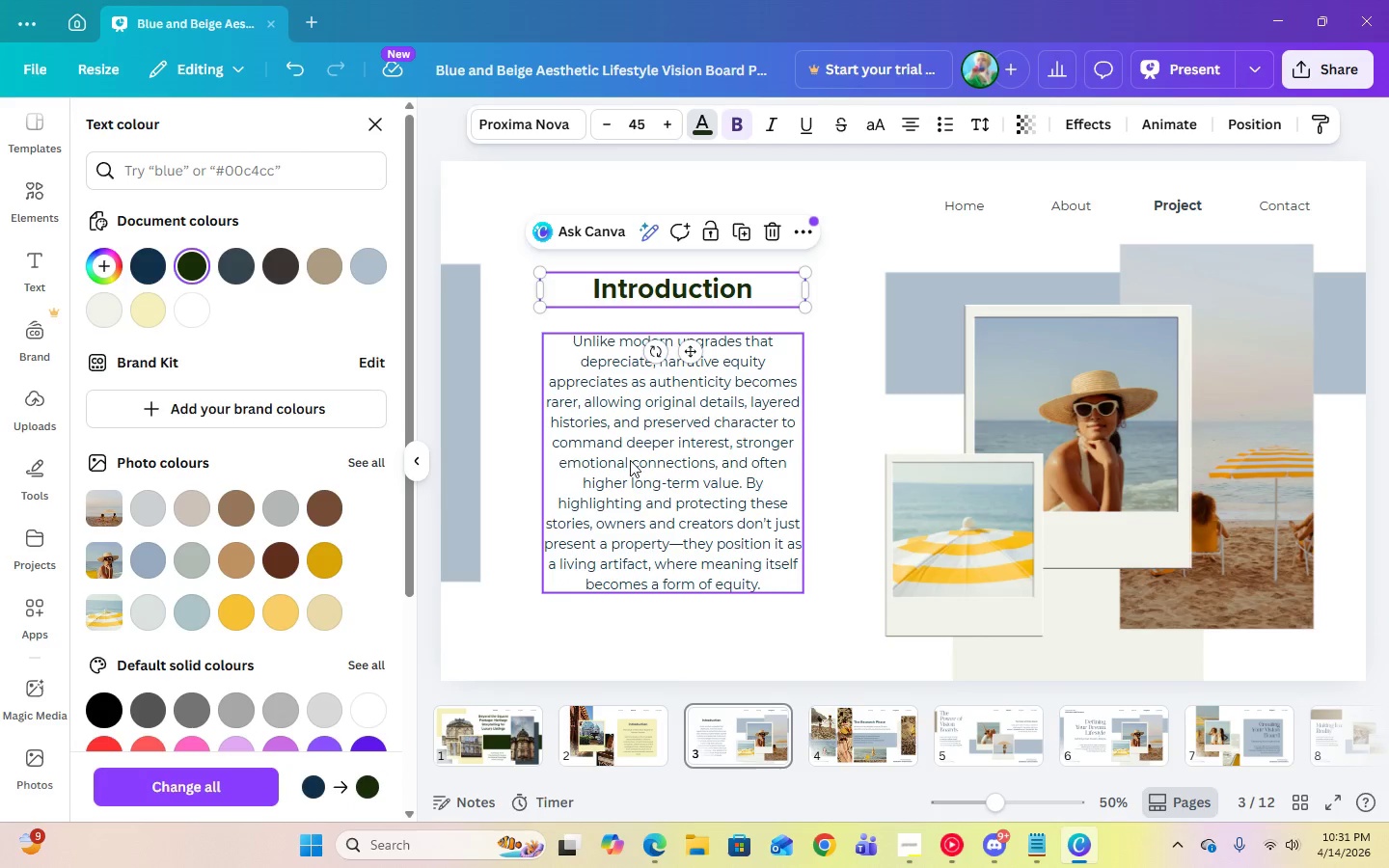 
left_click([669, 462])
 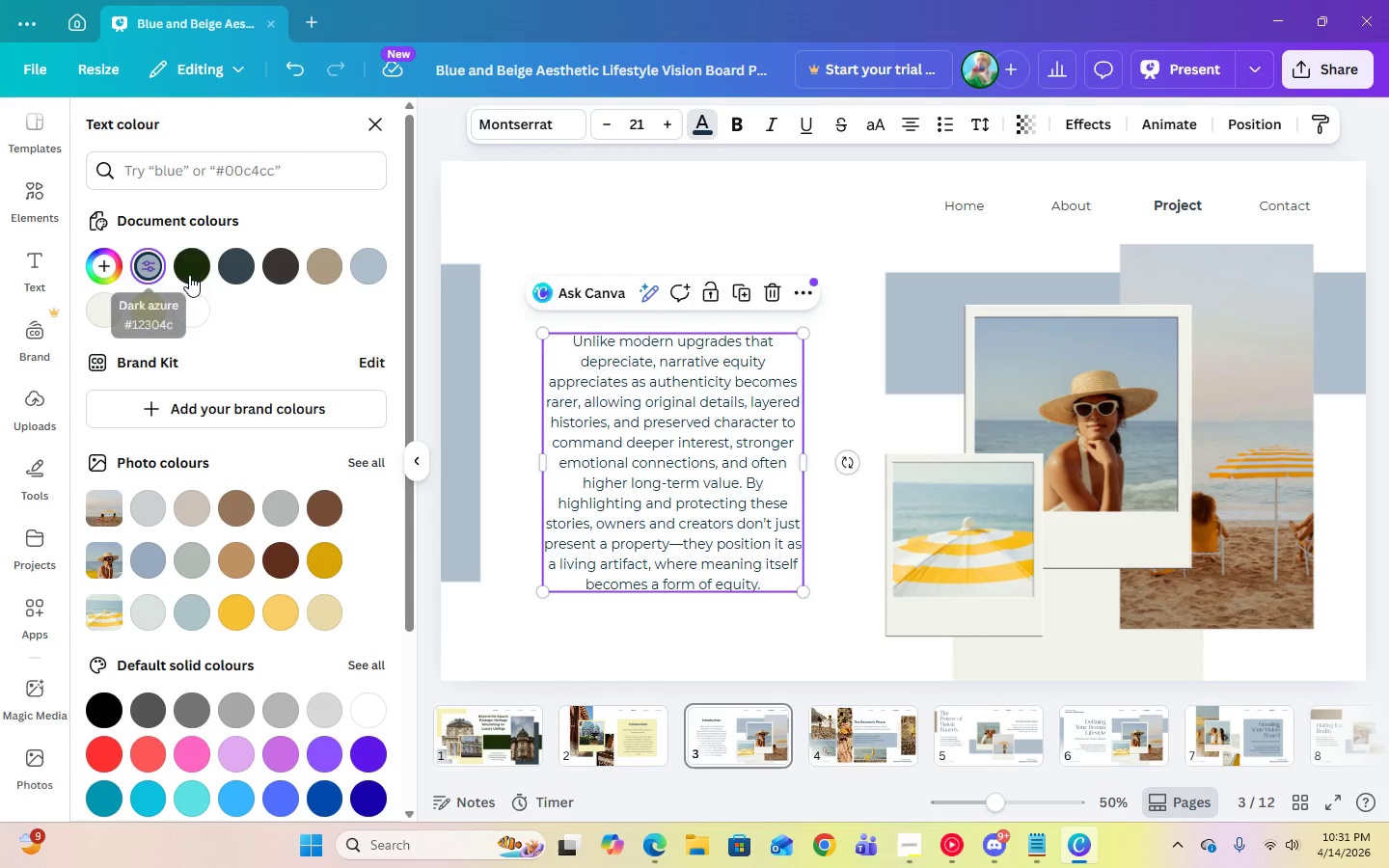 
left_click([198, 276])
 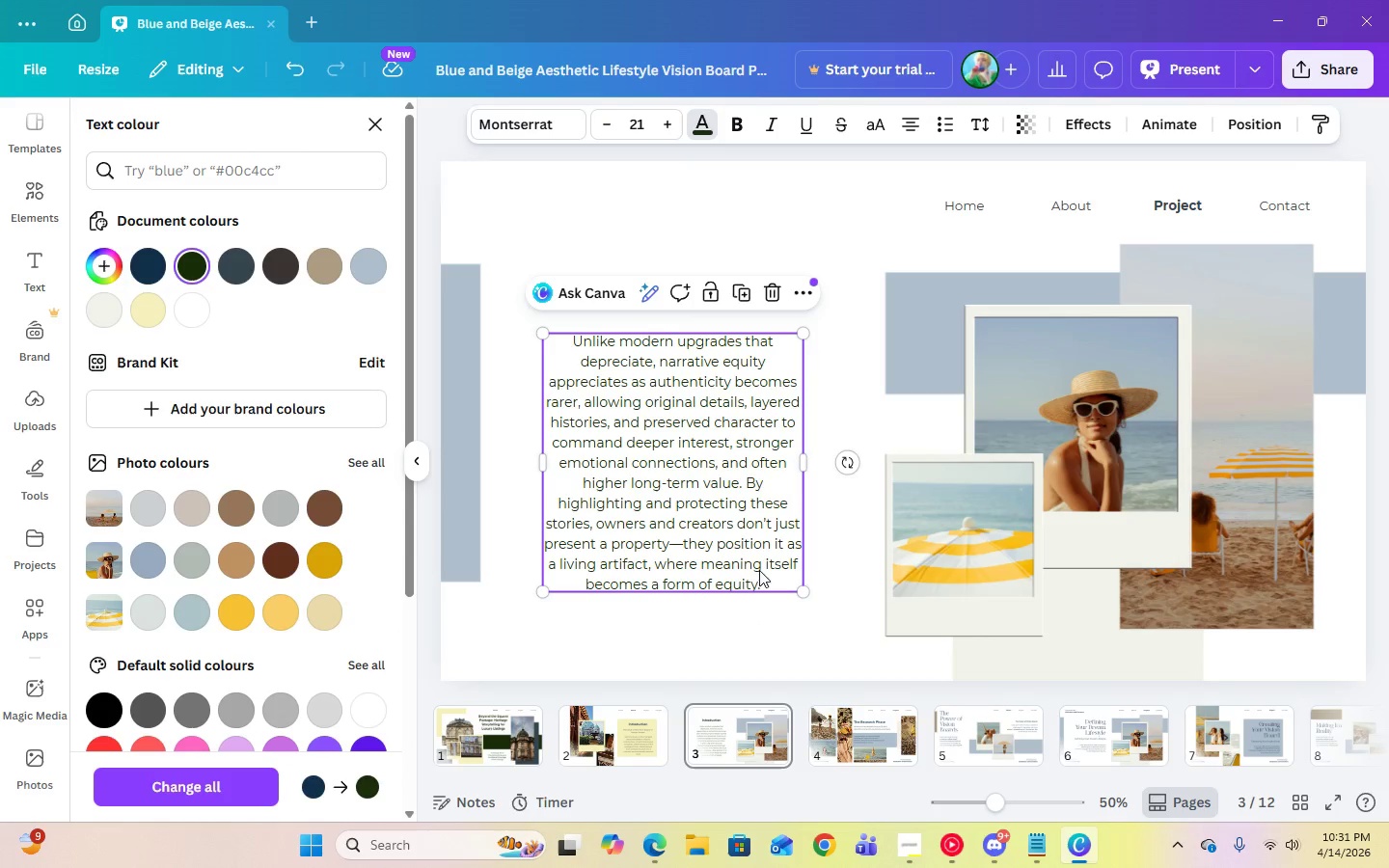 
left_click([796, 621])
 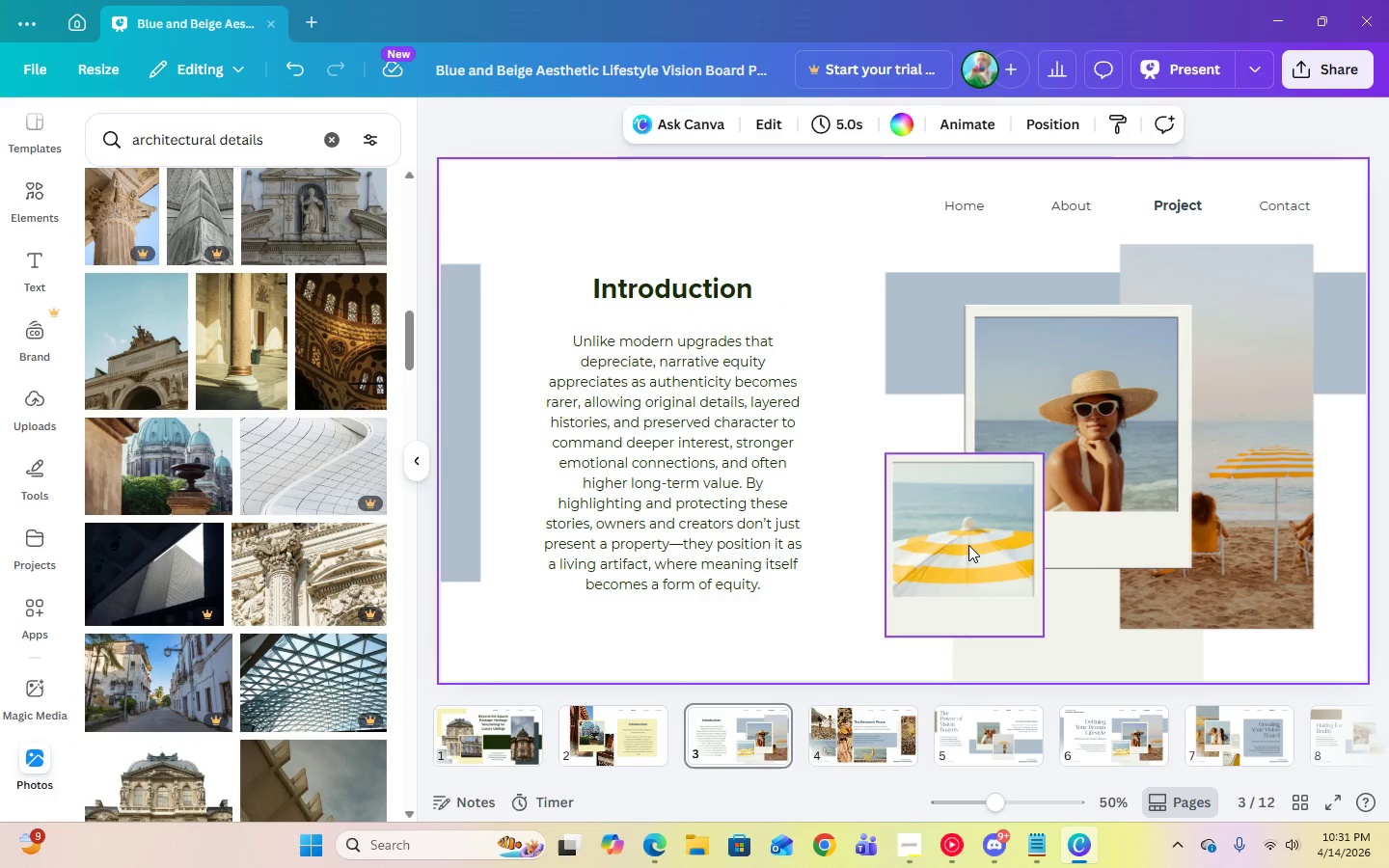 
left_click([968, 545])
 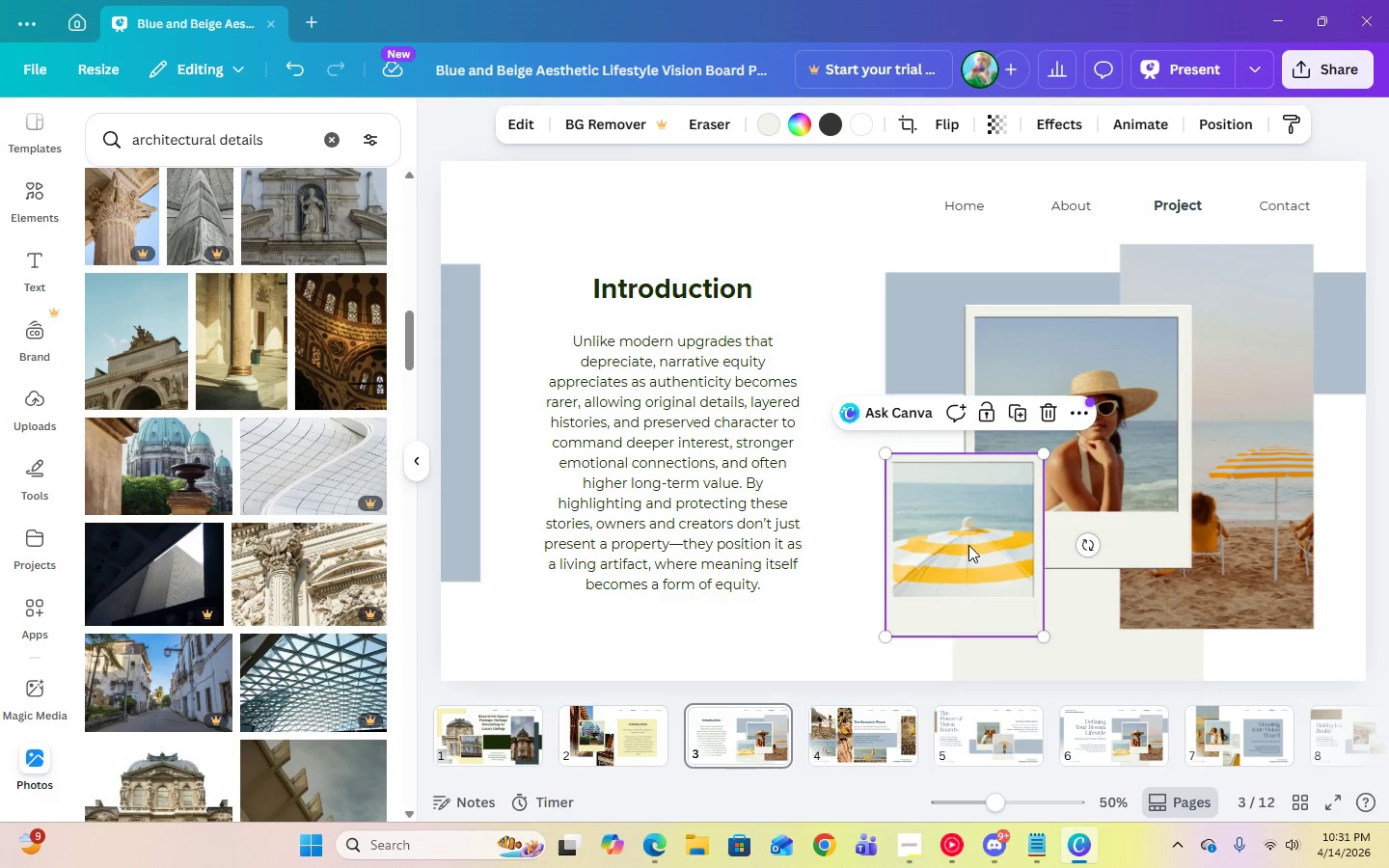 
key(Delete)
 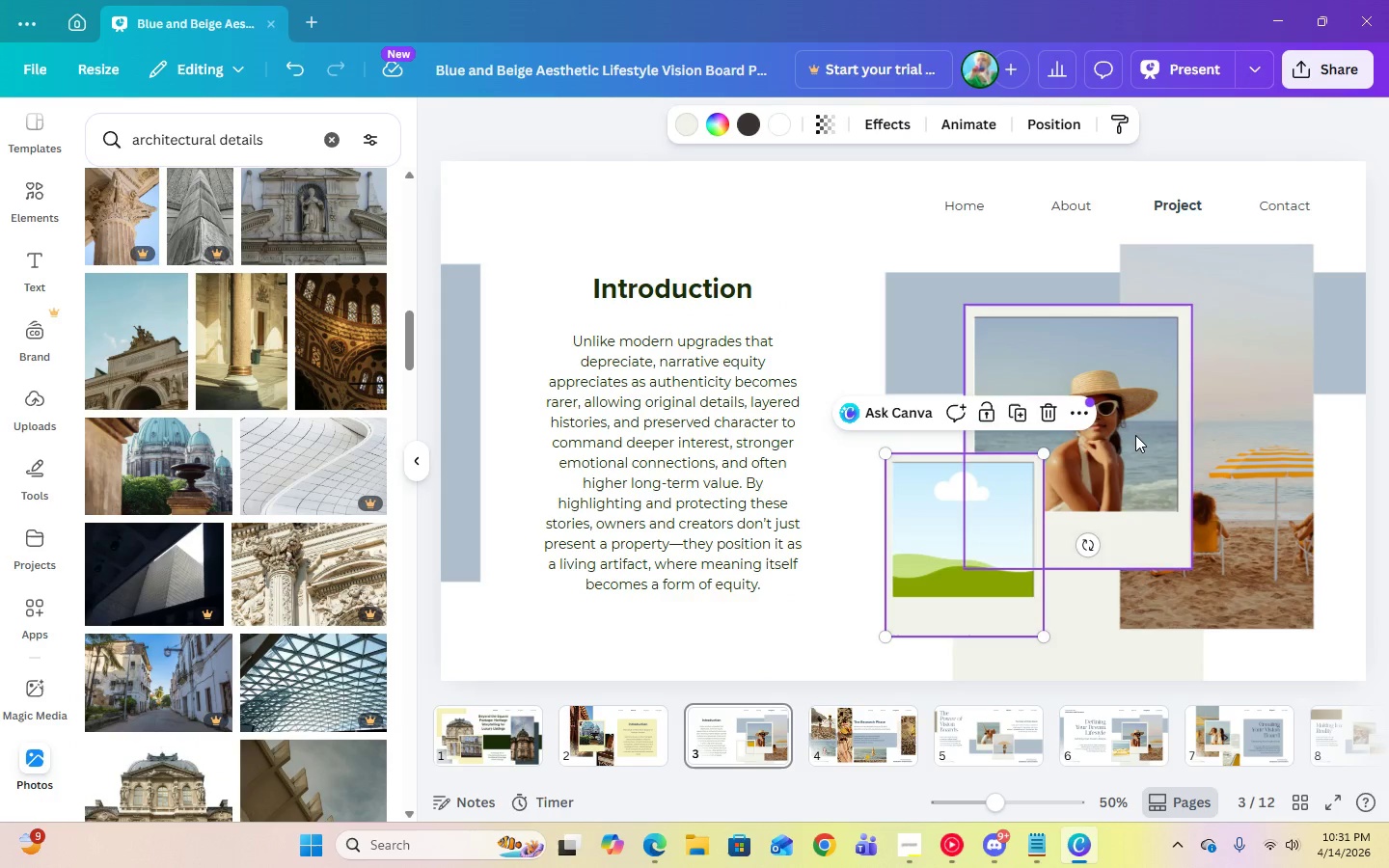 
left_click([1135, 435])
 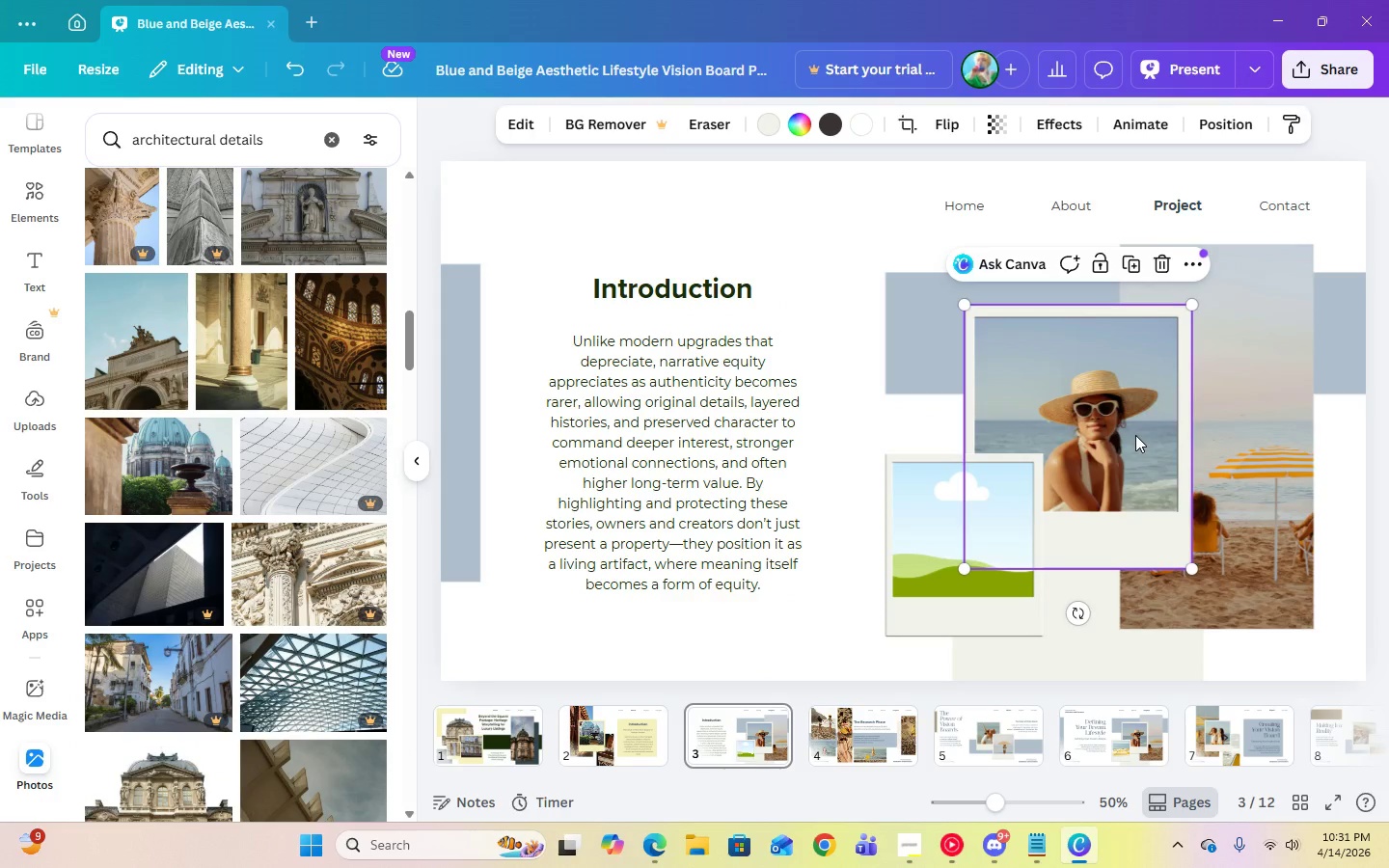 
key(Delete)
 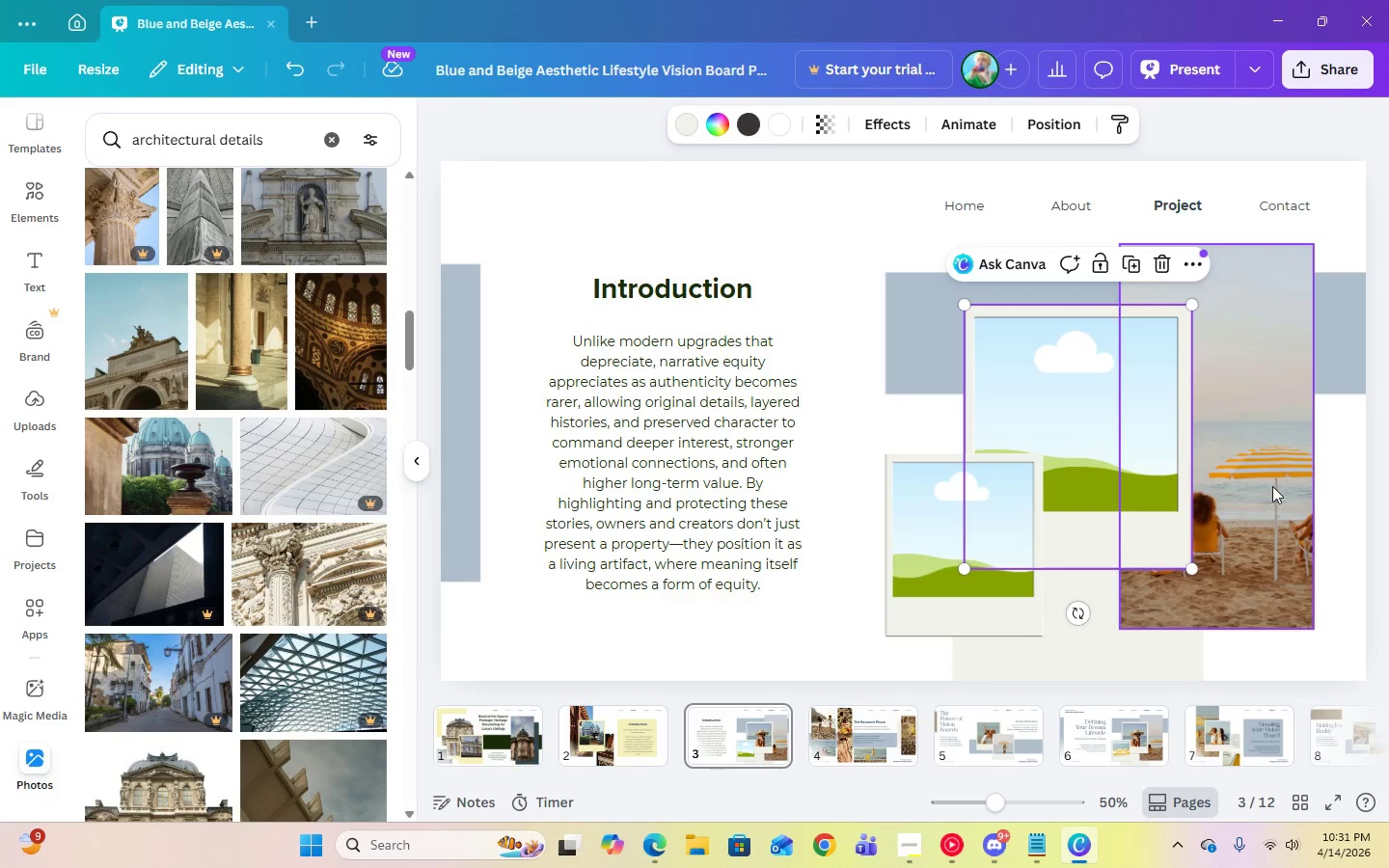 
left_click([1272, 486])
 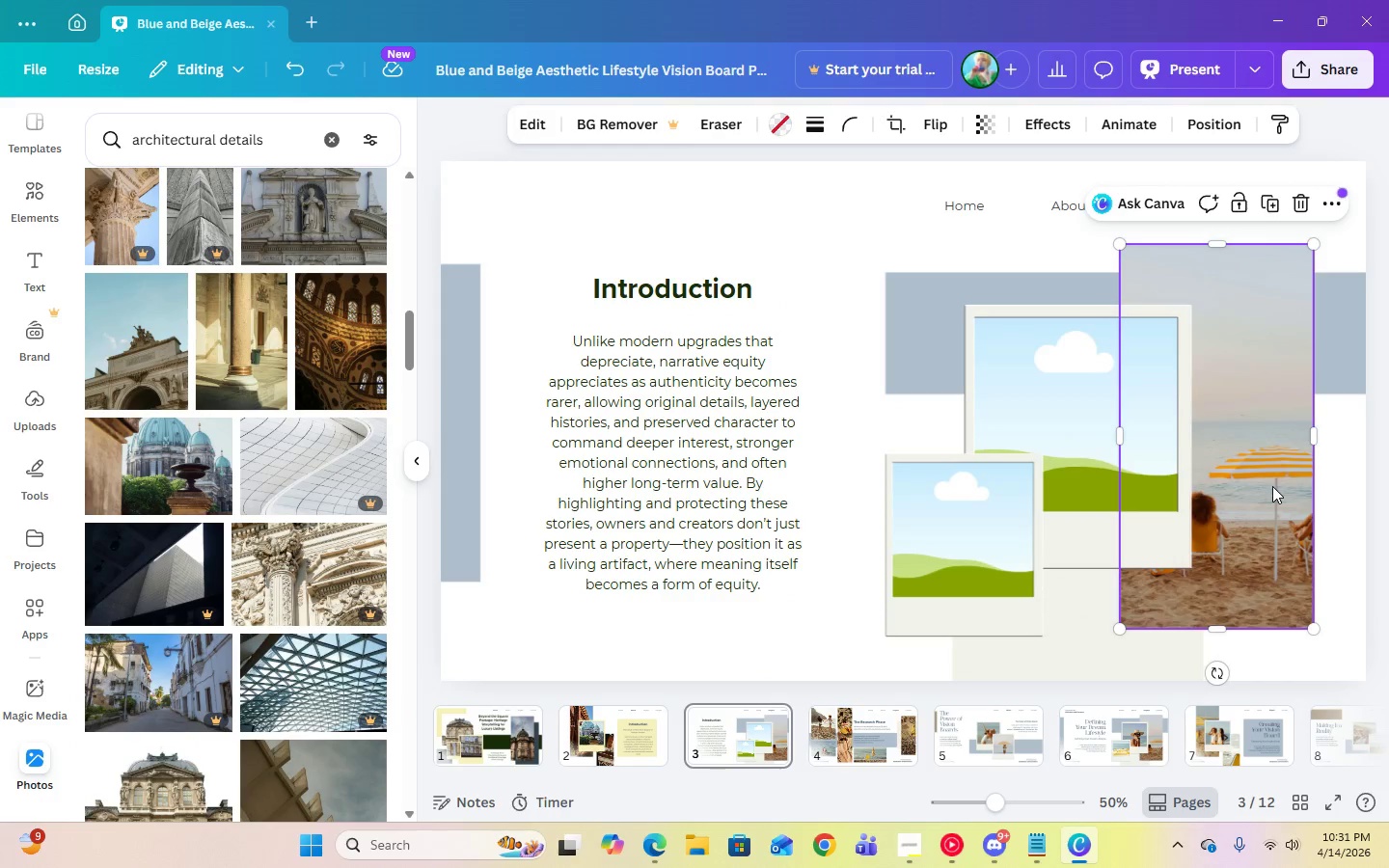 
key(Delete)
 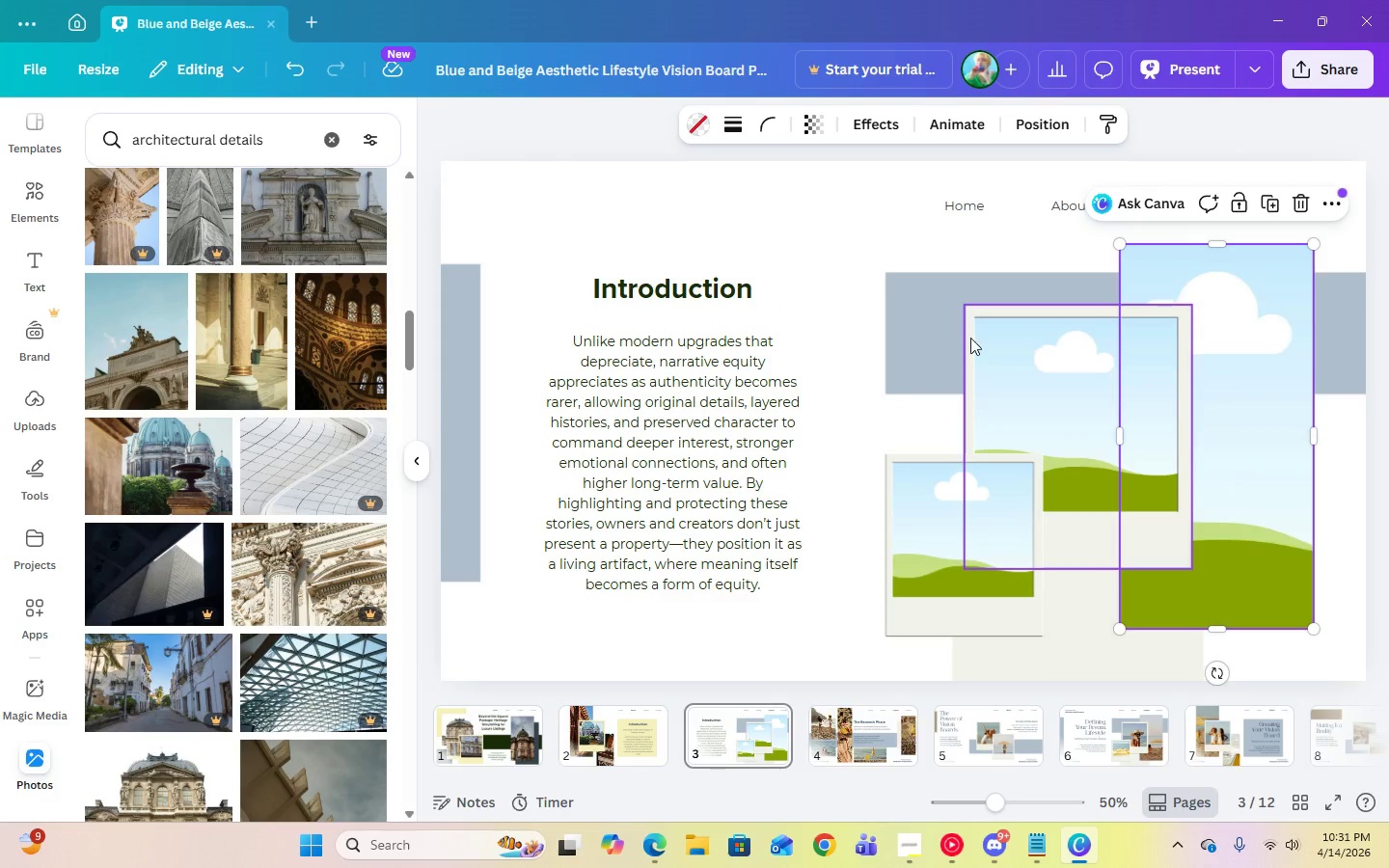 
left_click([937, 331])
 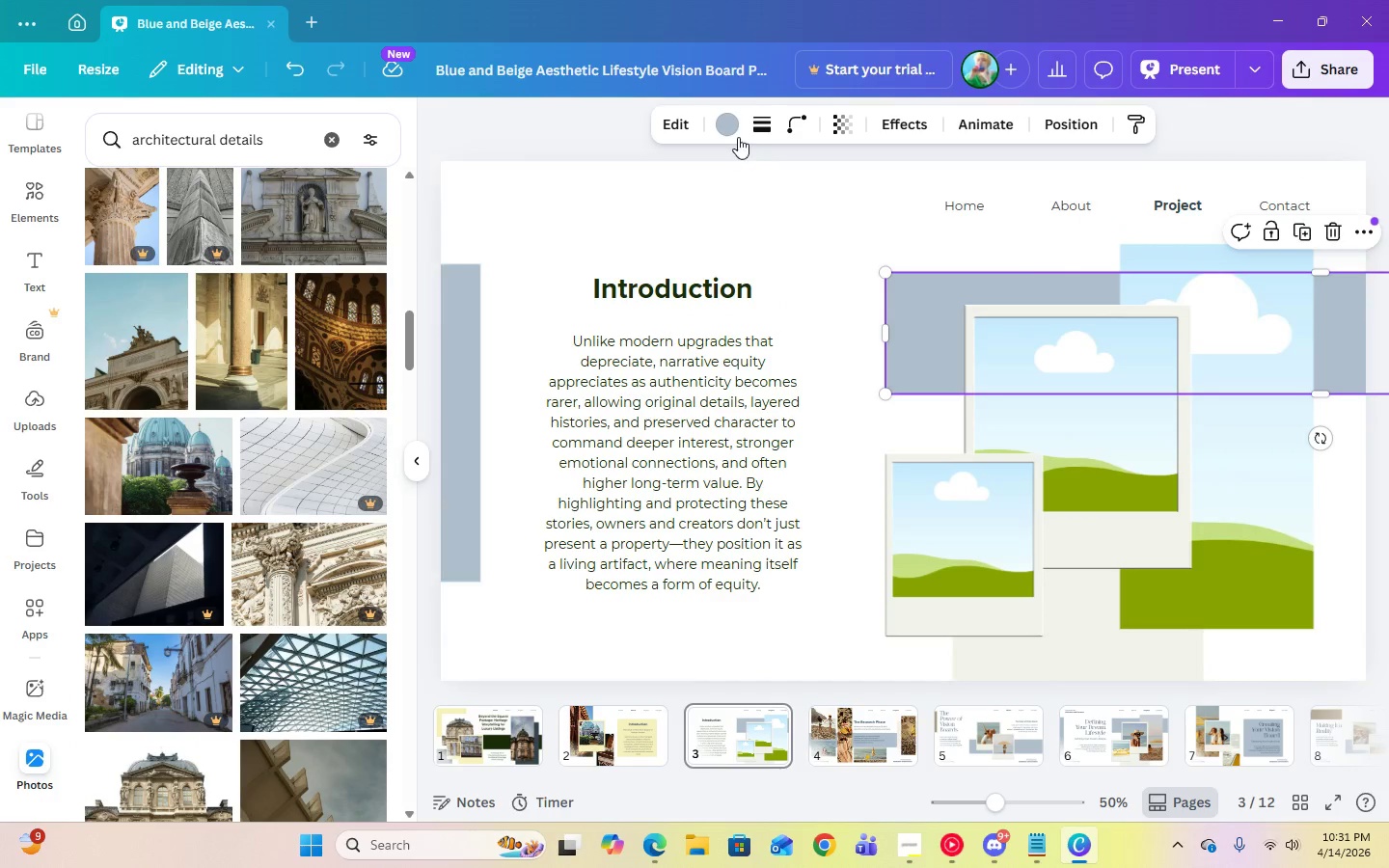 
left_click([735, 136])
 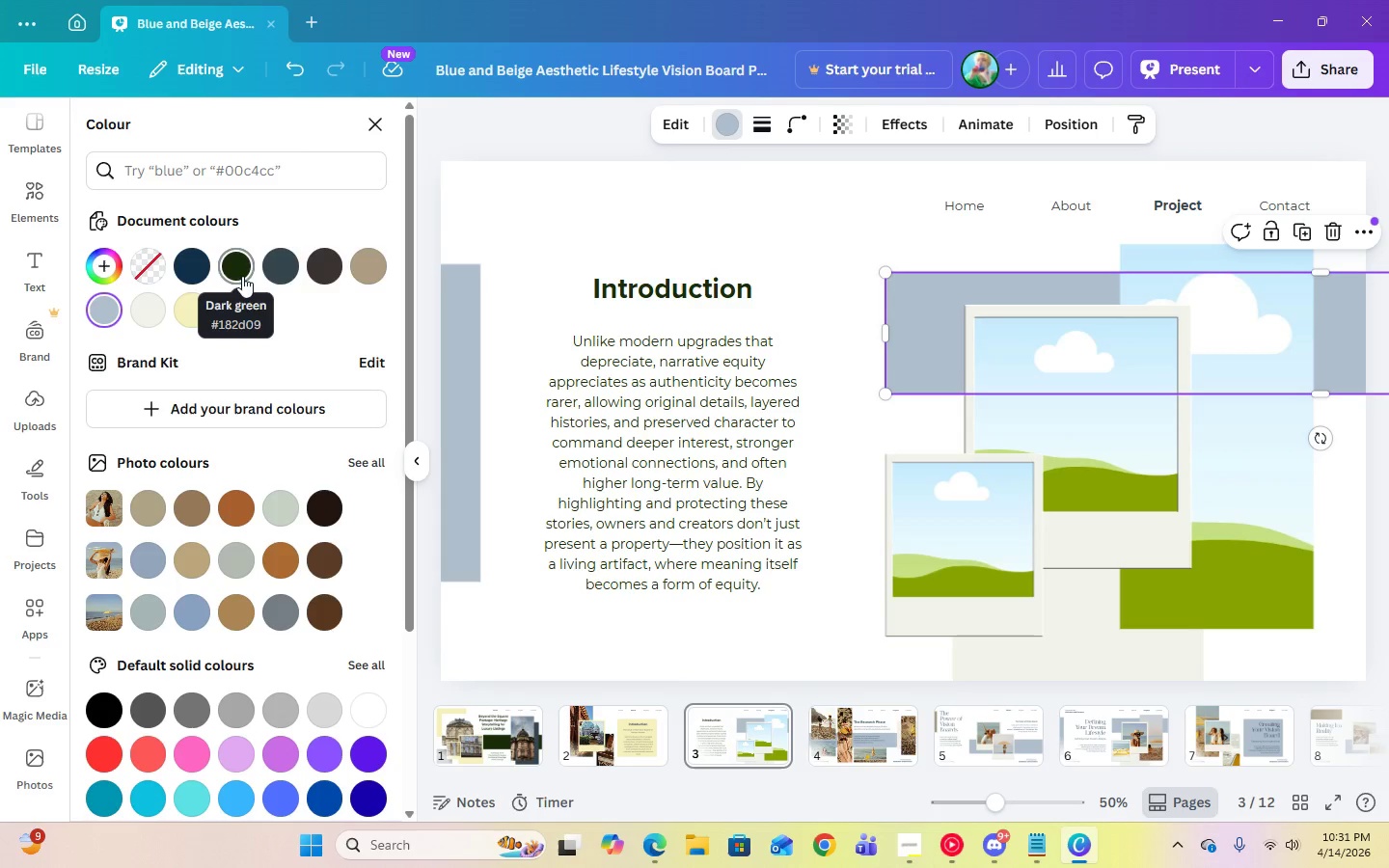 
wait(8.42)
 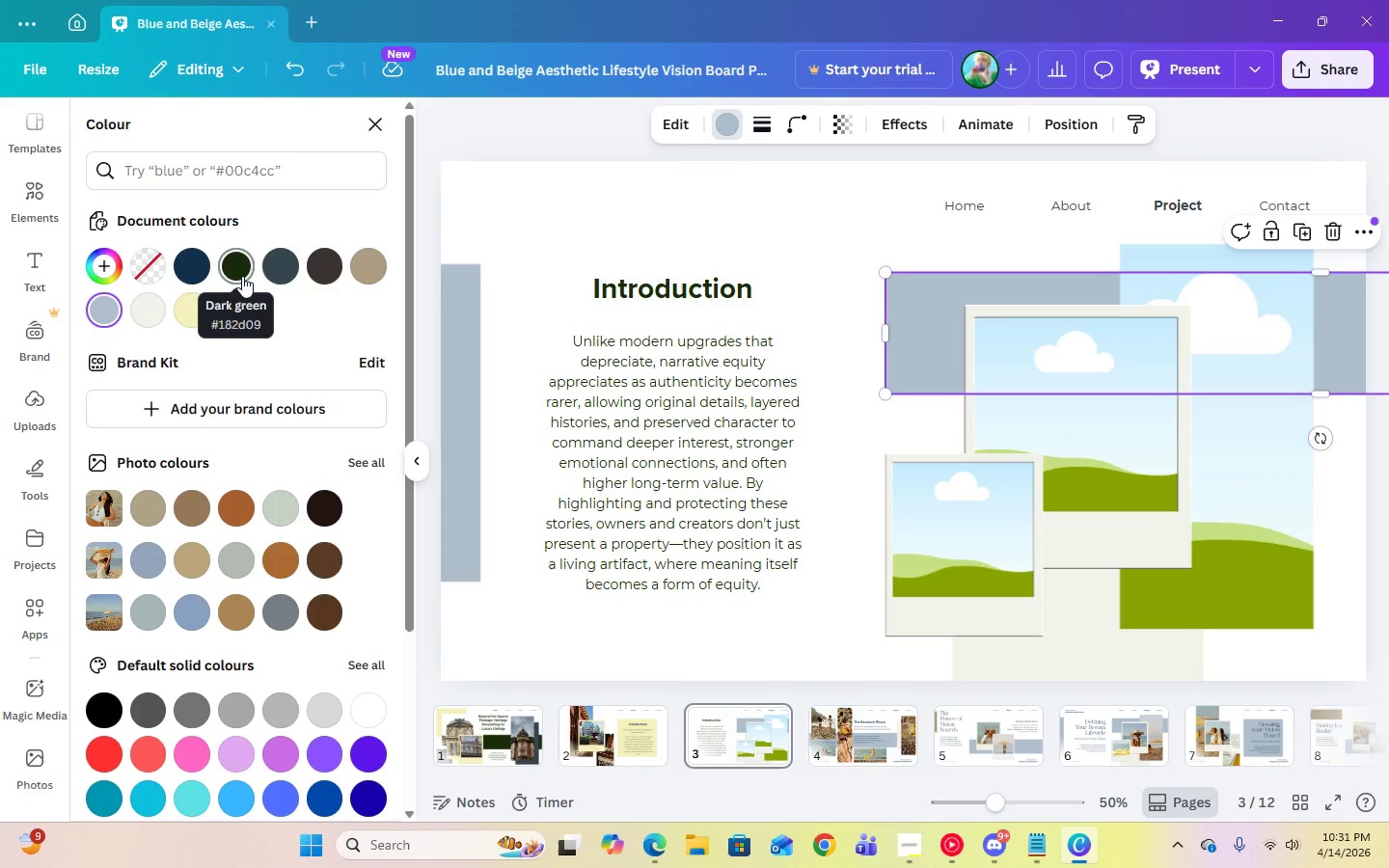 
left_click([283, 279])
 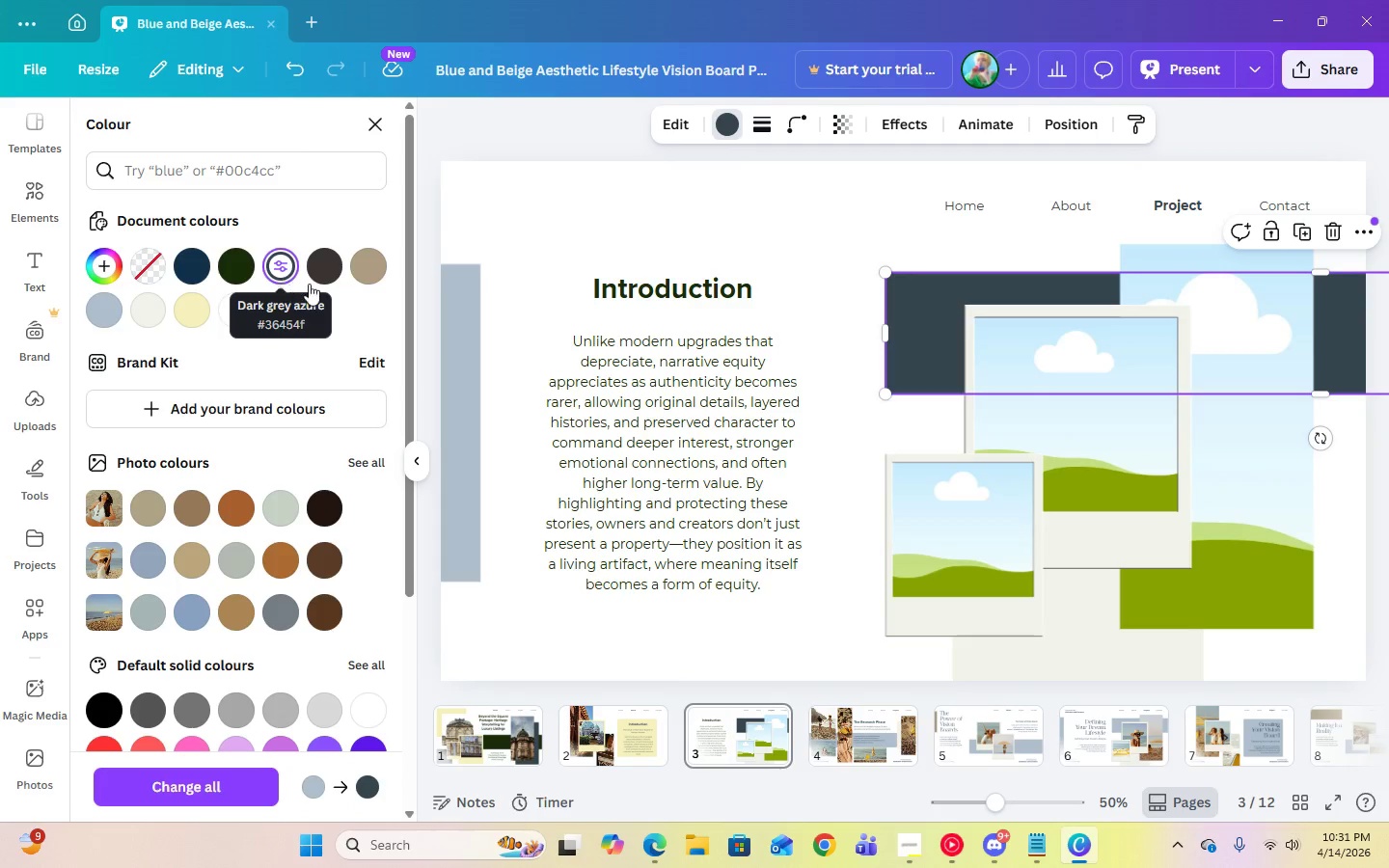 
left_click([442, 345])
 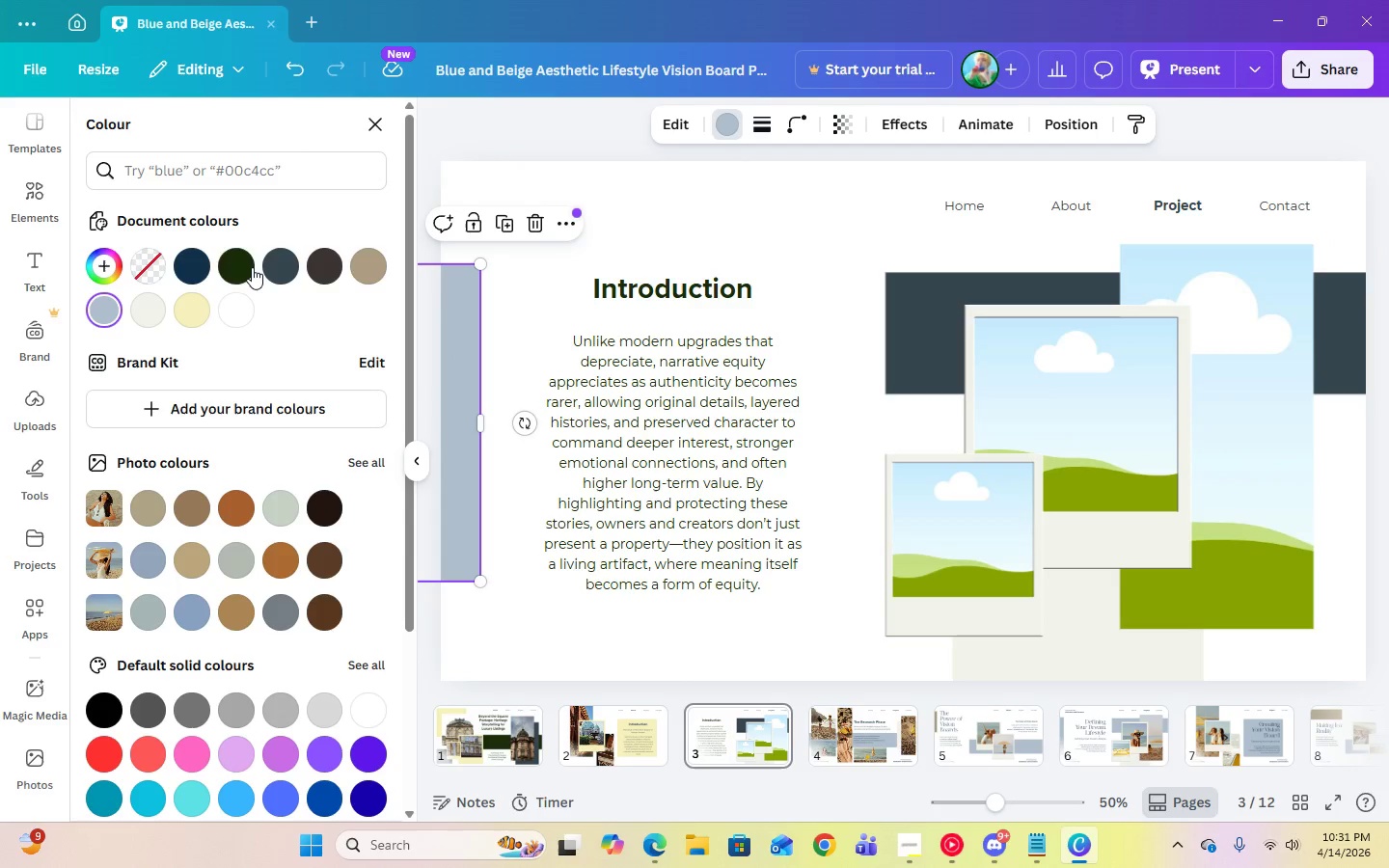 
left_click([251, 266])
 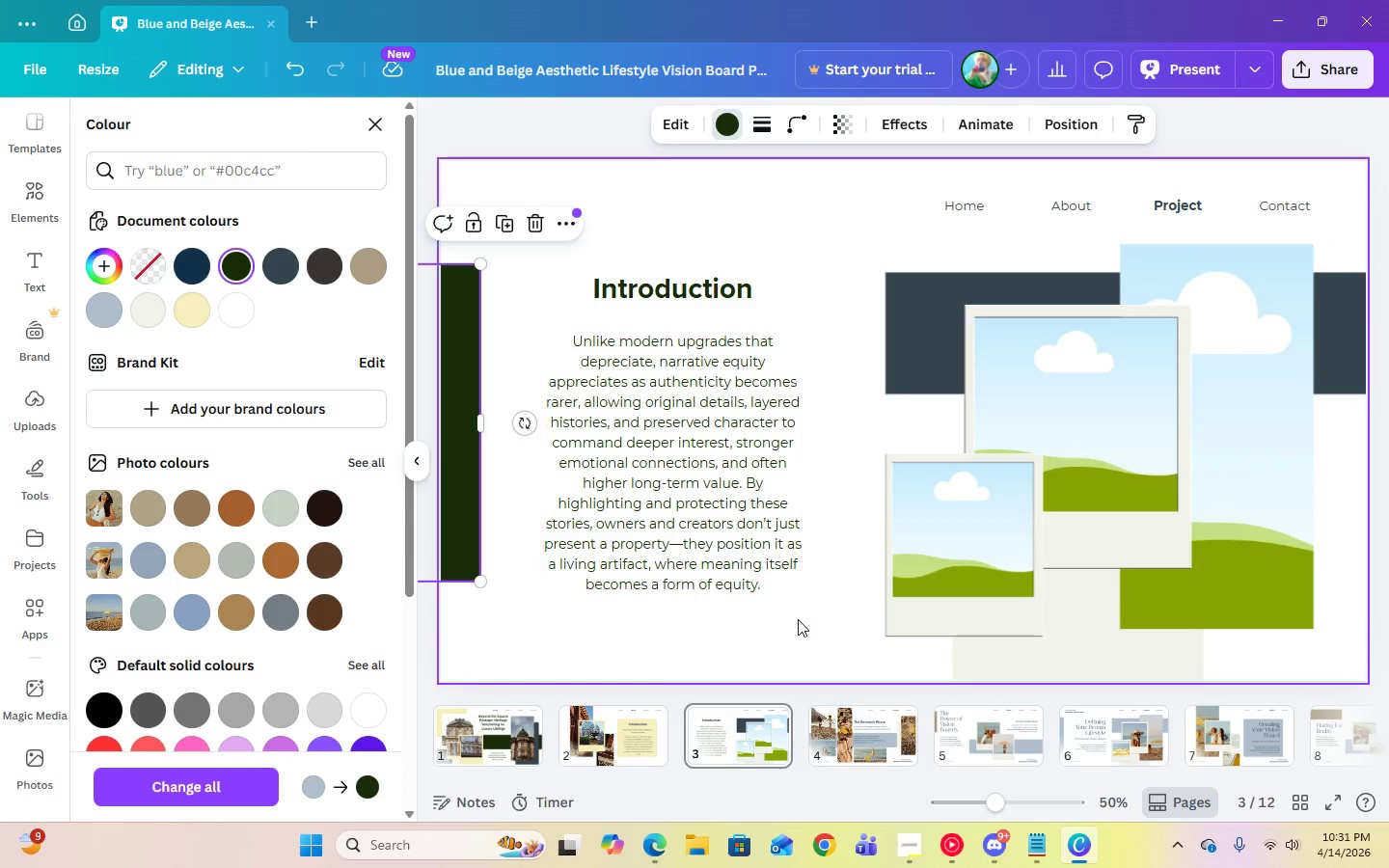 
left_click([803, 632])
 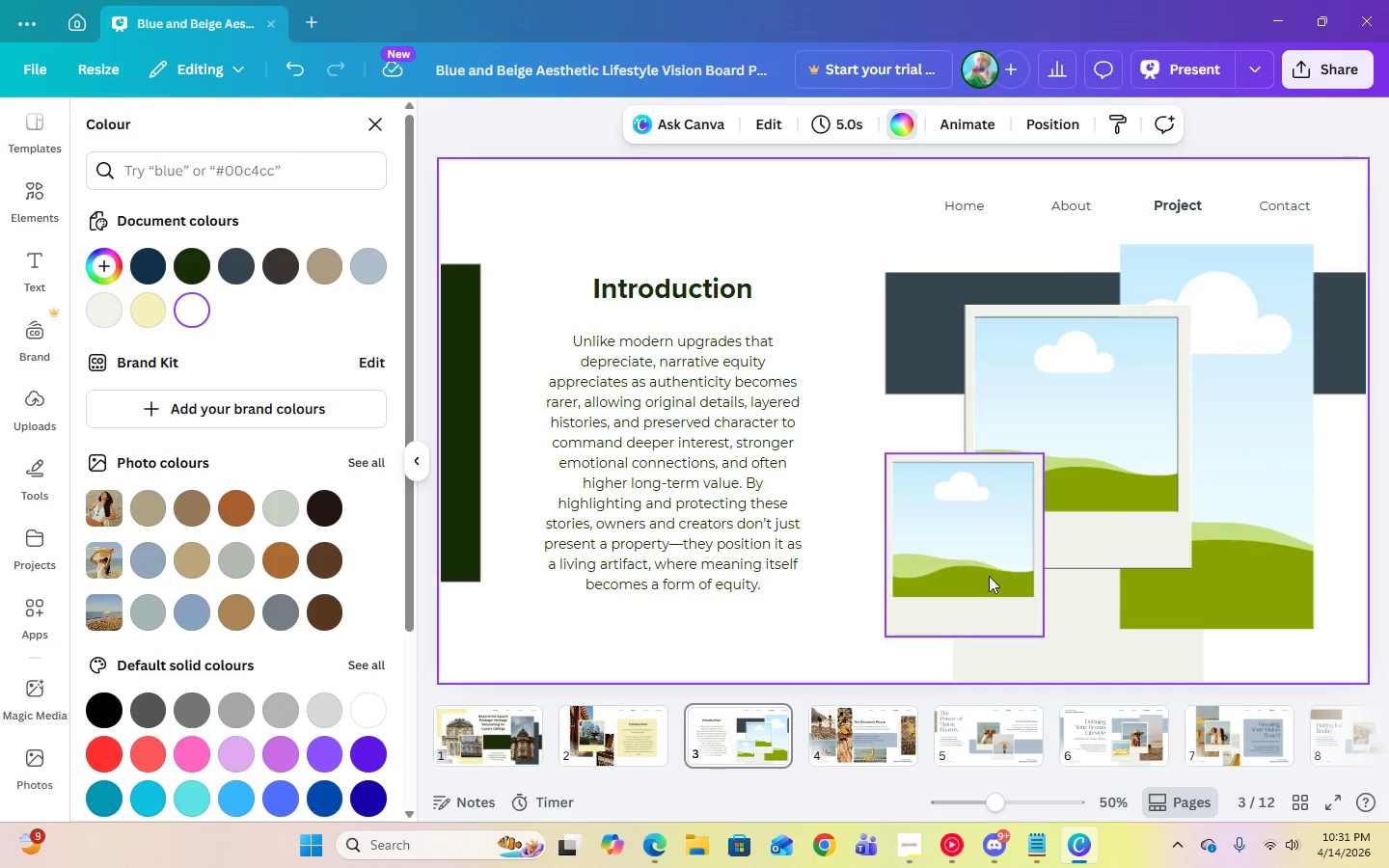 
left_click([987, 610])
 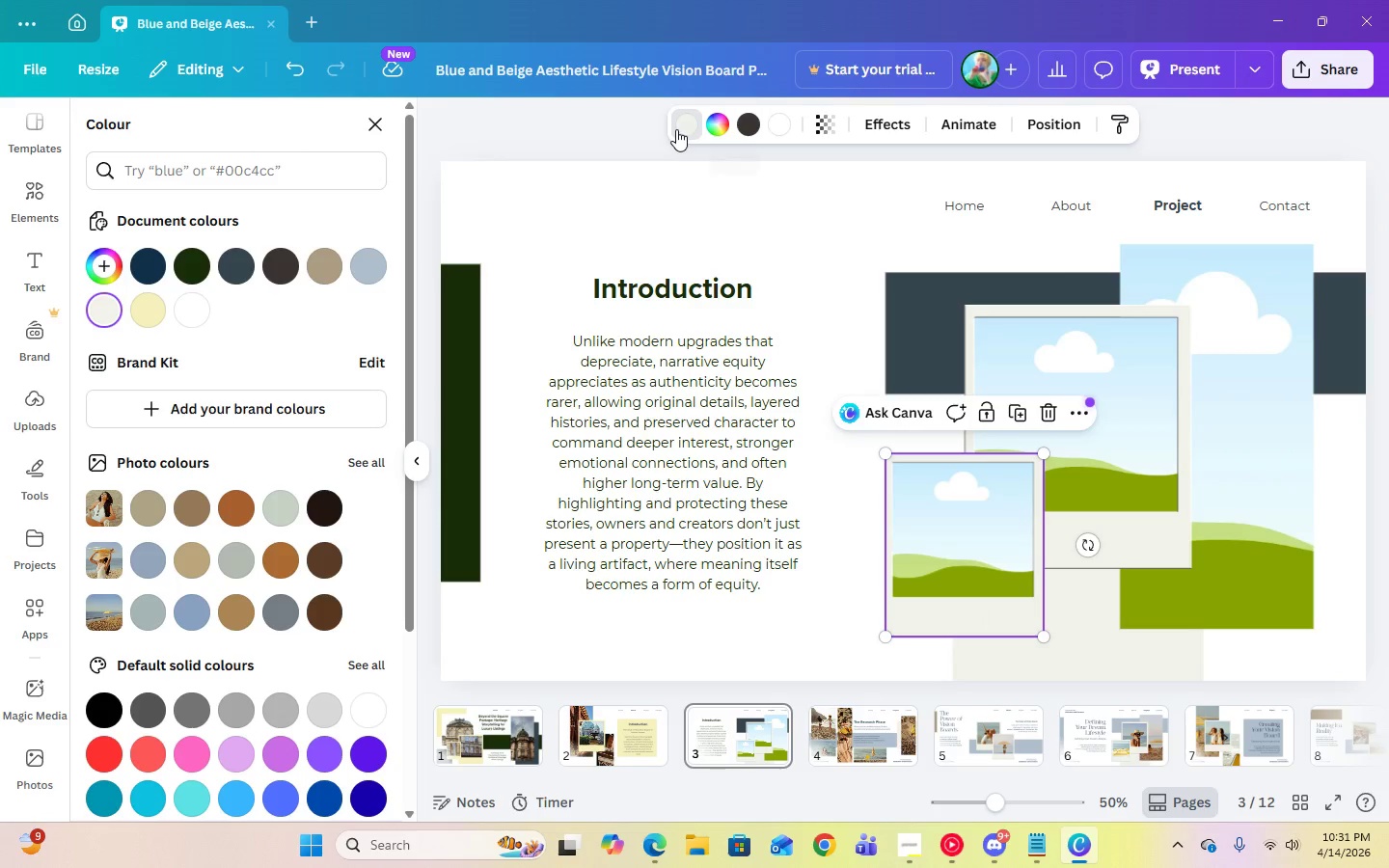 
double_click([676, 129])
 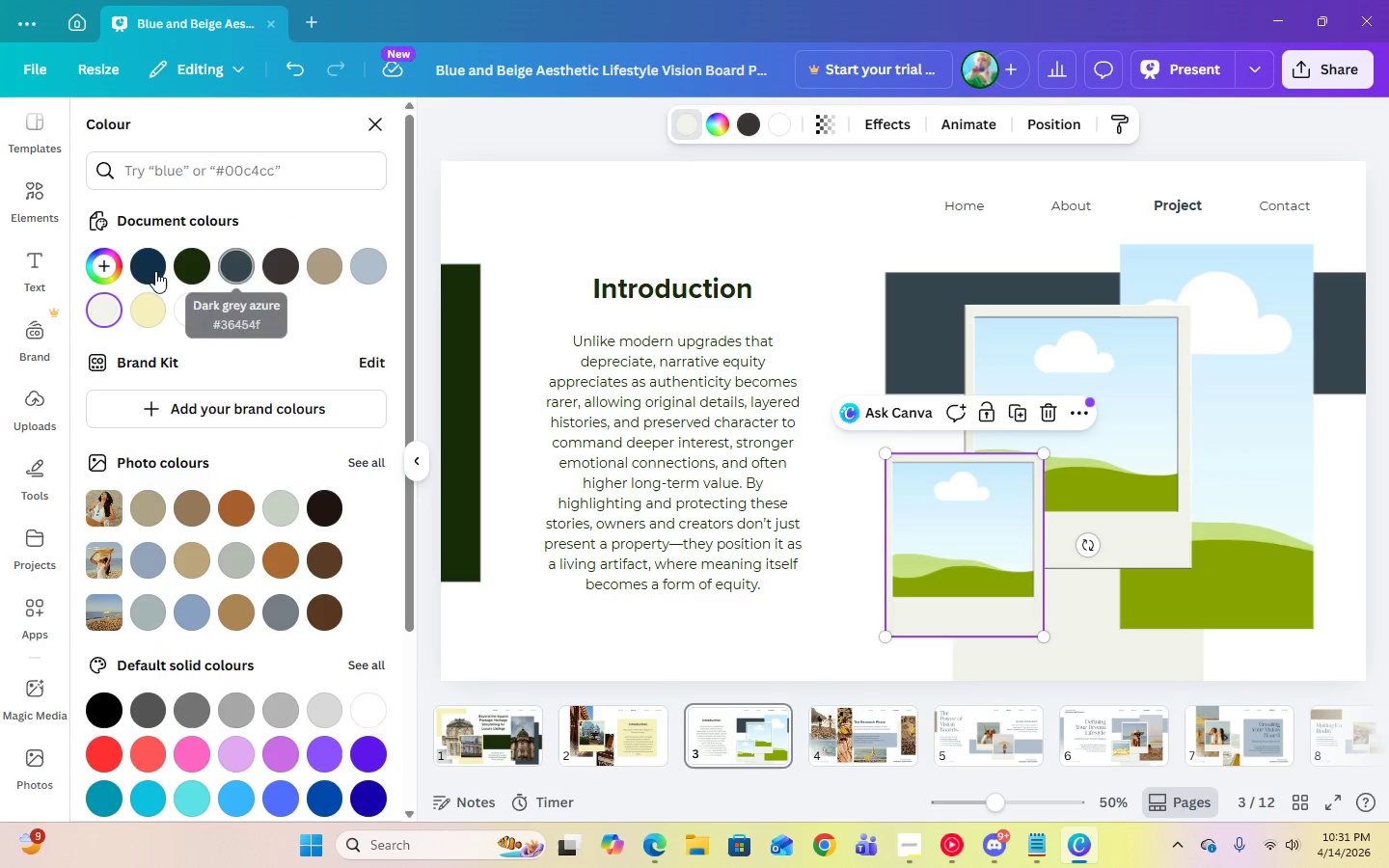 
left_click([158, 306])
 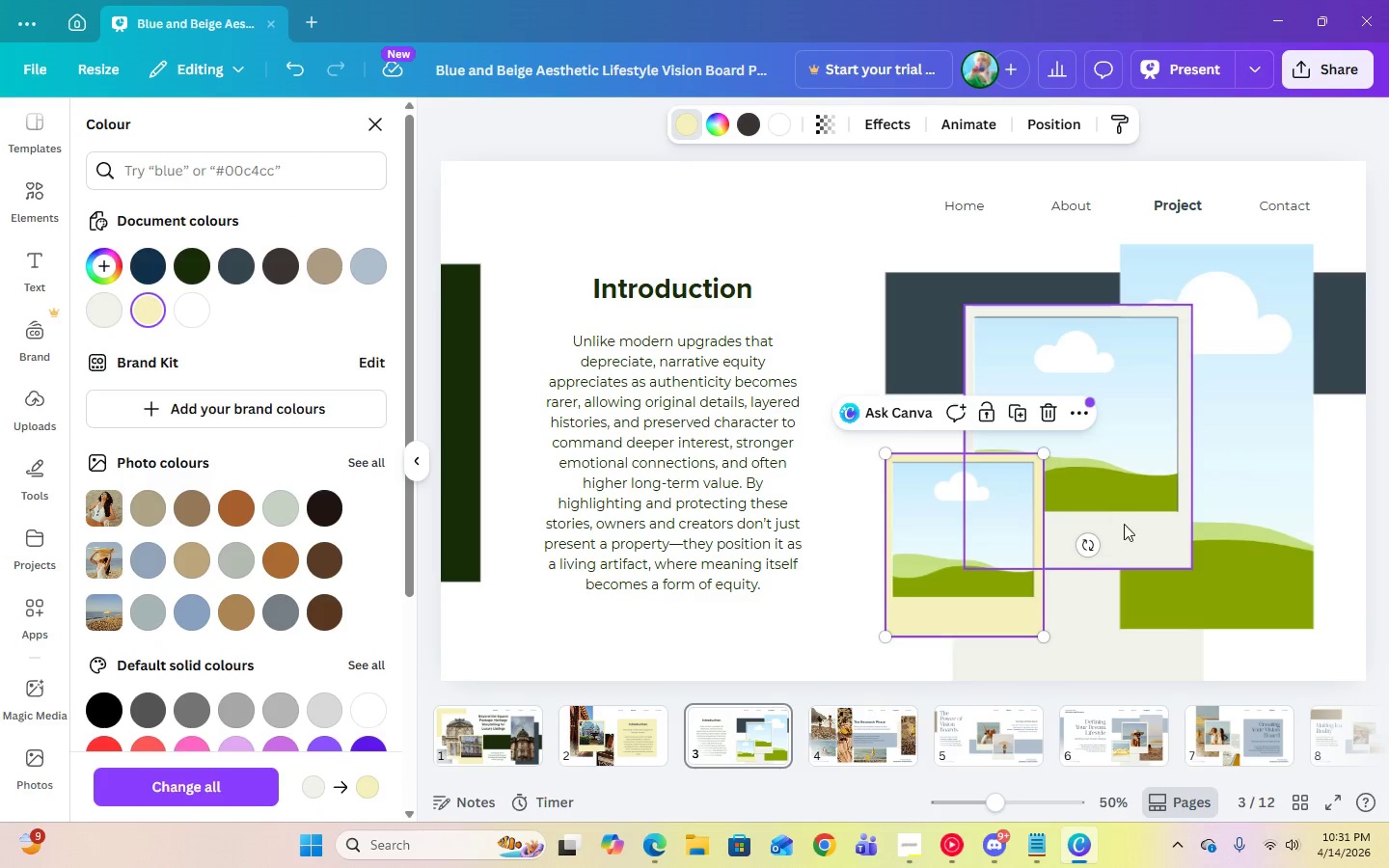 
left_click([1129, 531])
 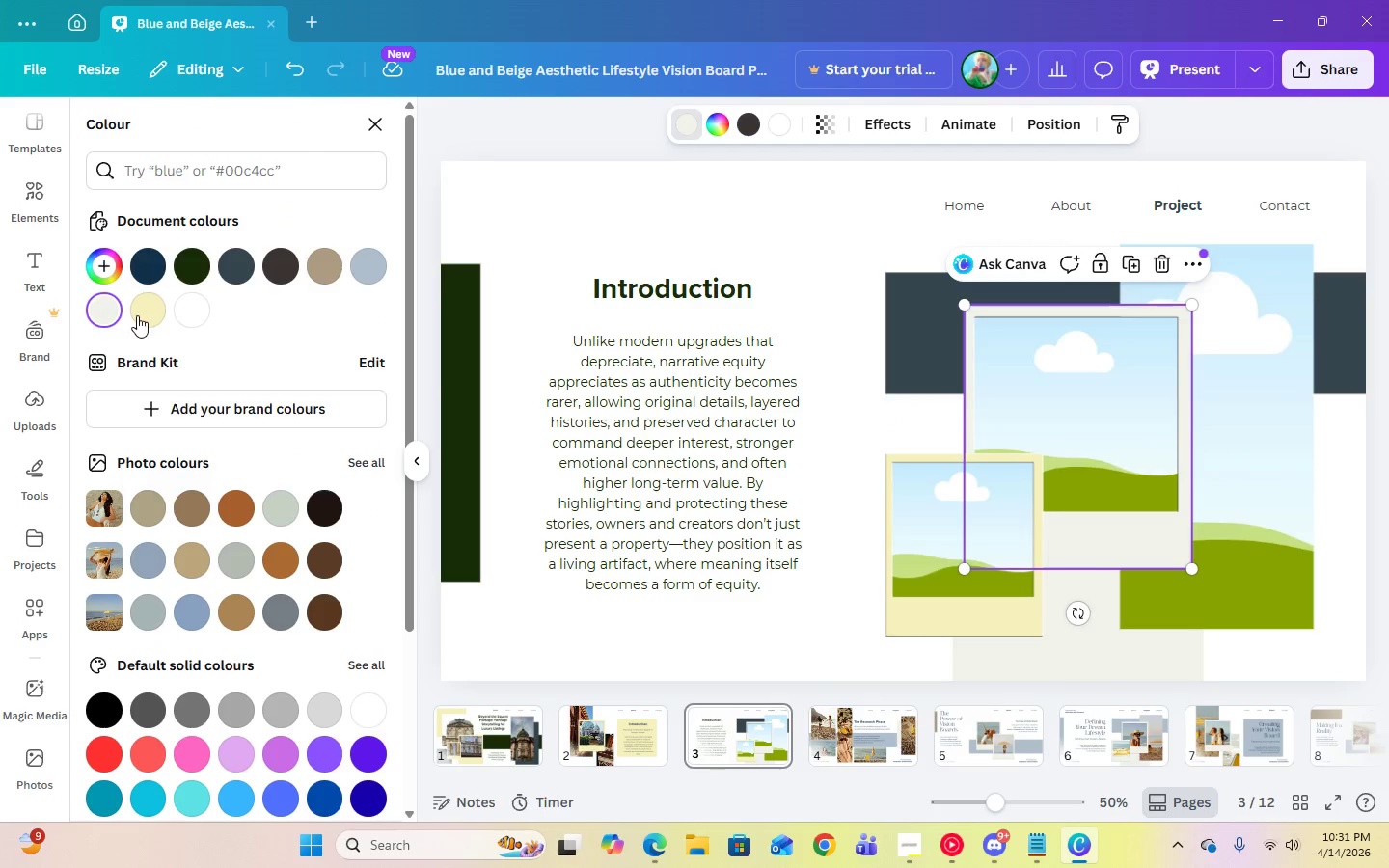 
left_click([138, 316])
 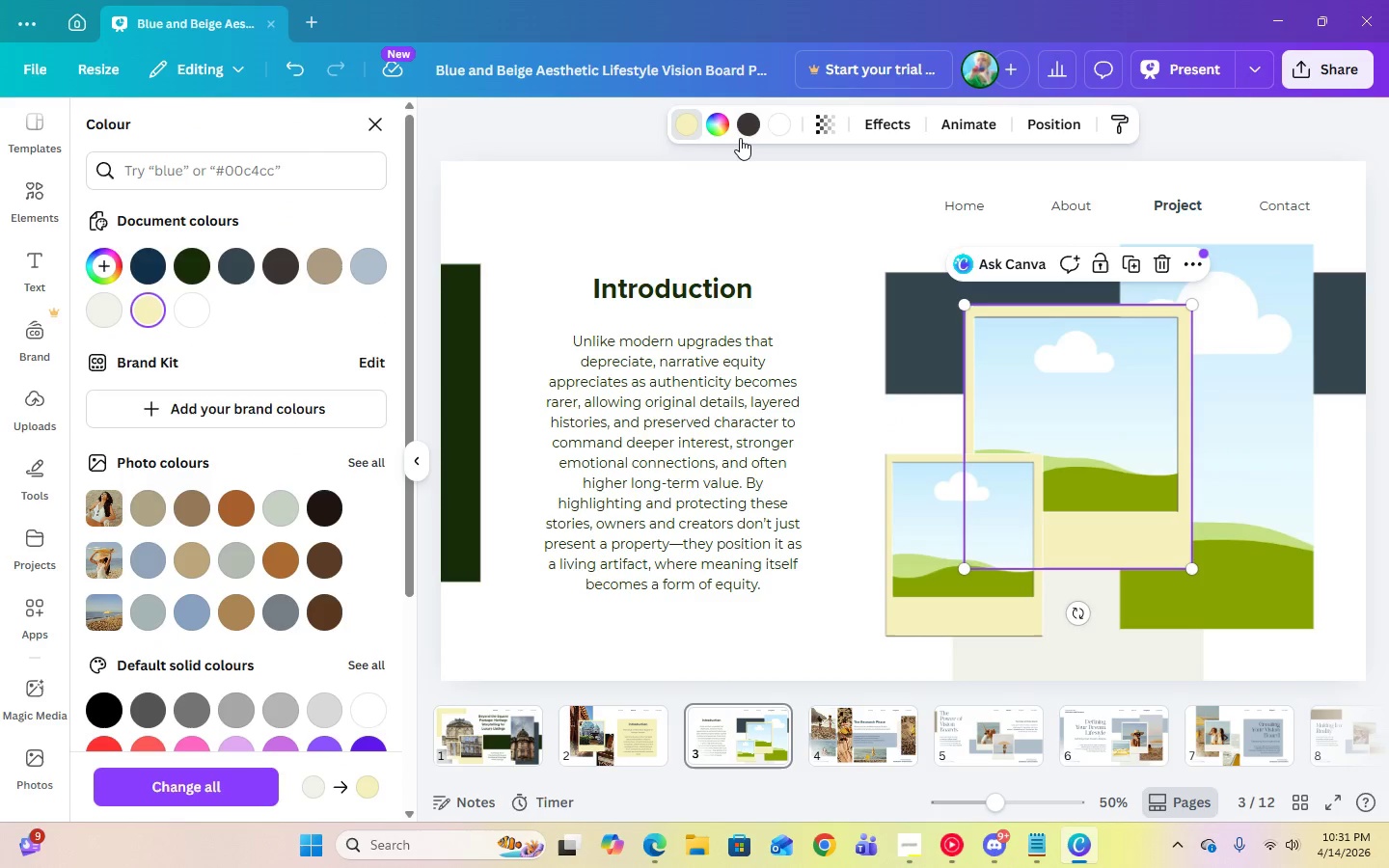 
left_click([749, 133])
 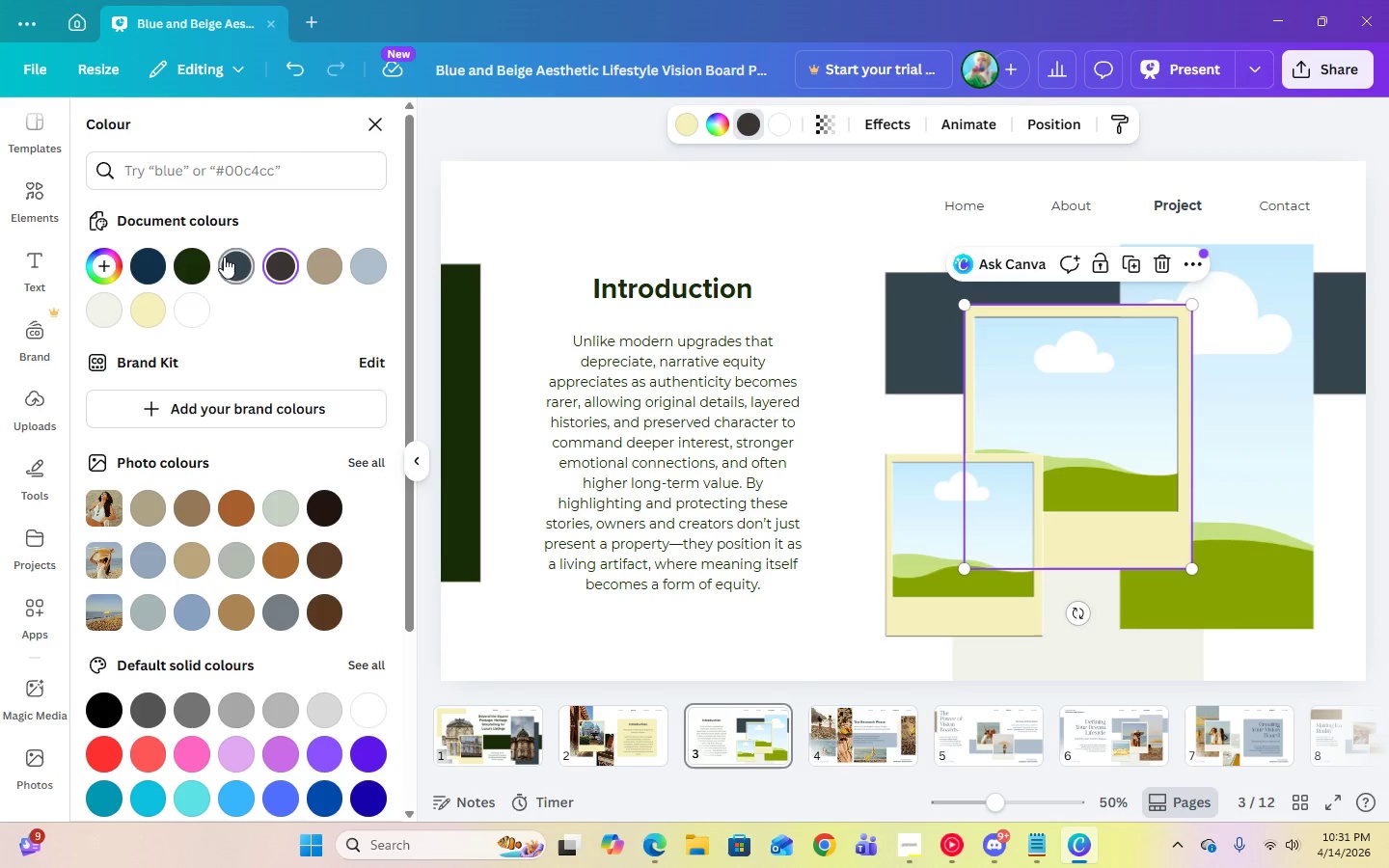 
left_click([233, 265])
 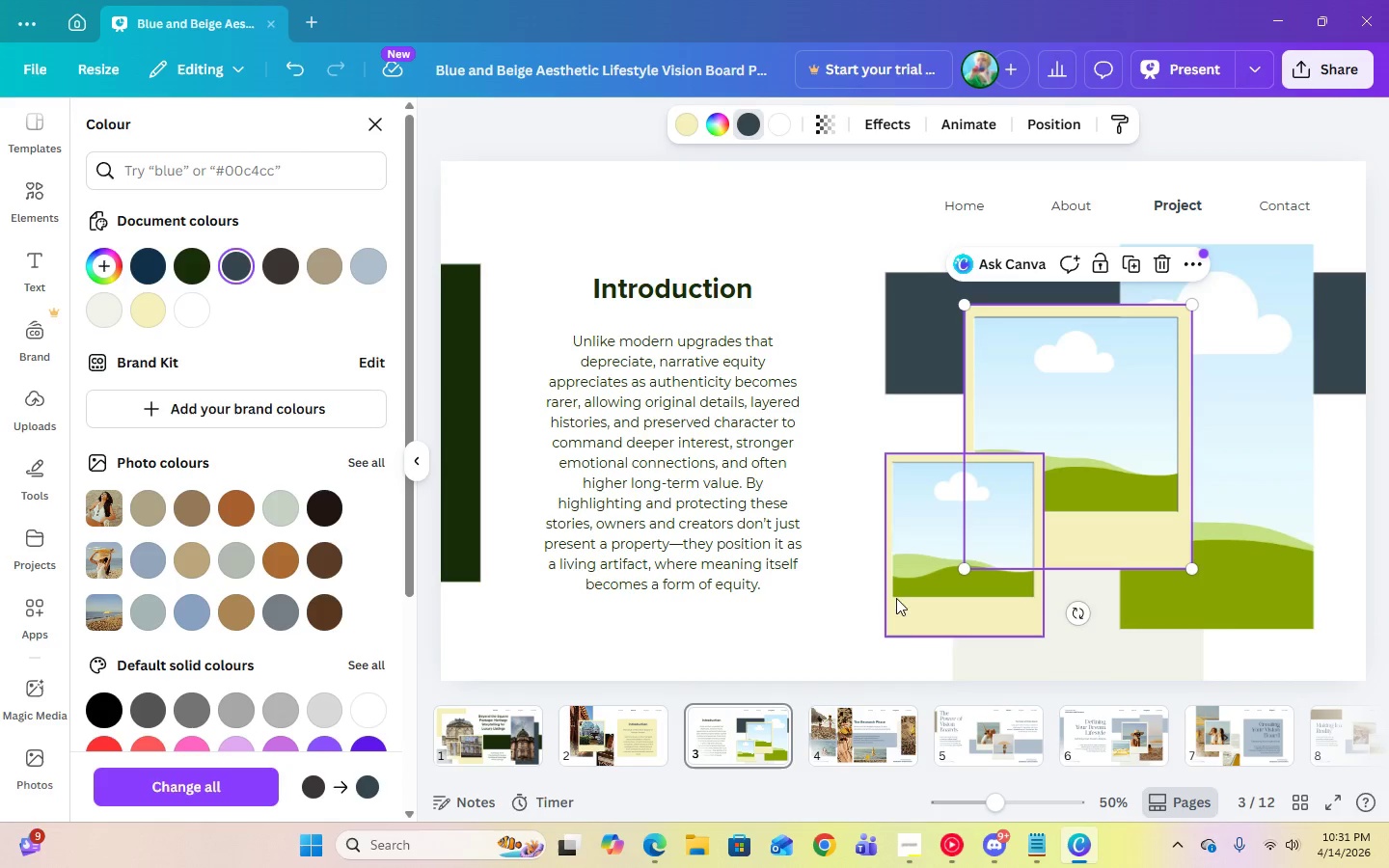 
left_click([914, 606])
 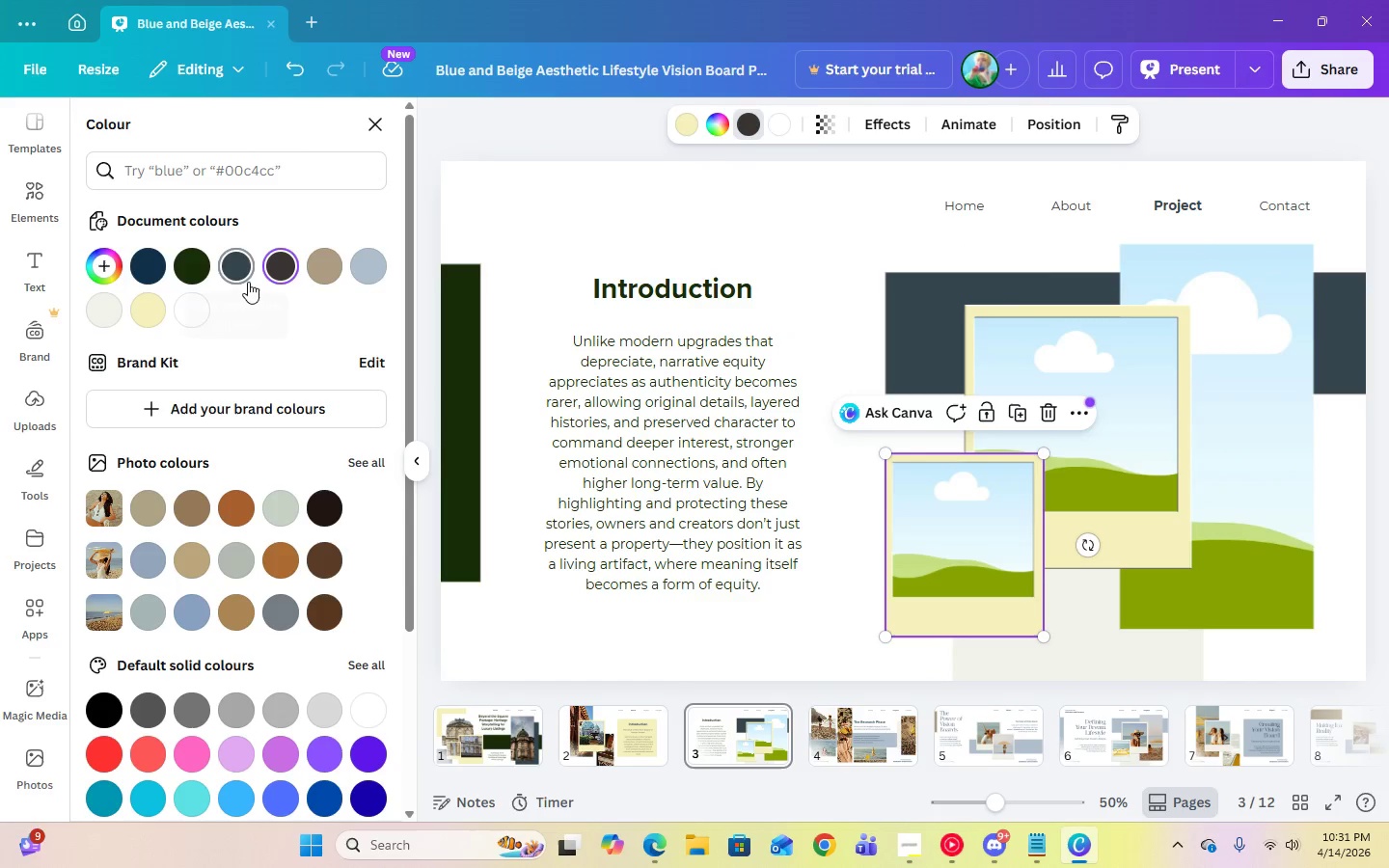 
left_click([248, 282])
 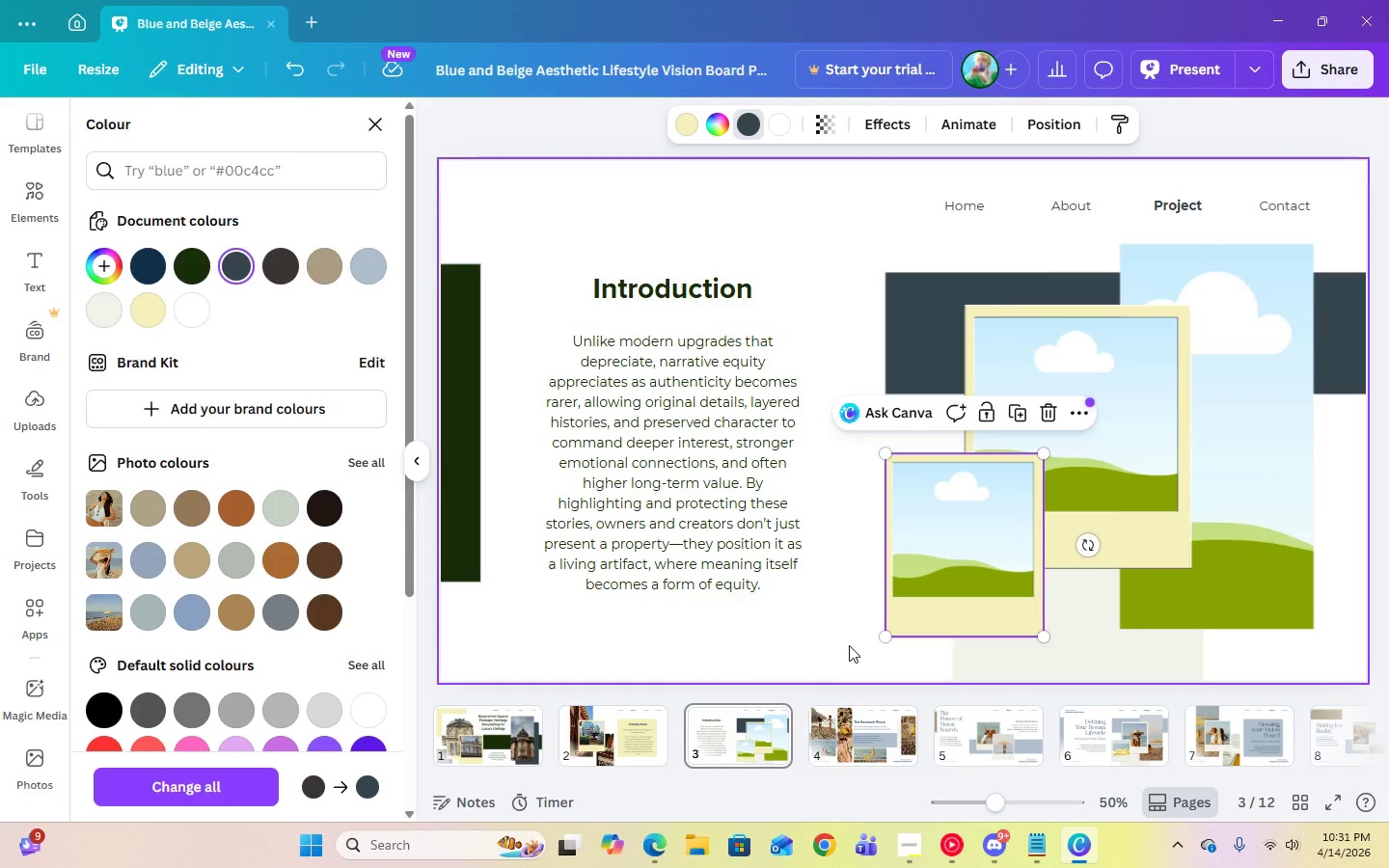 
left_click([849, 645])
 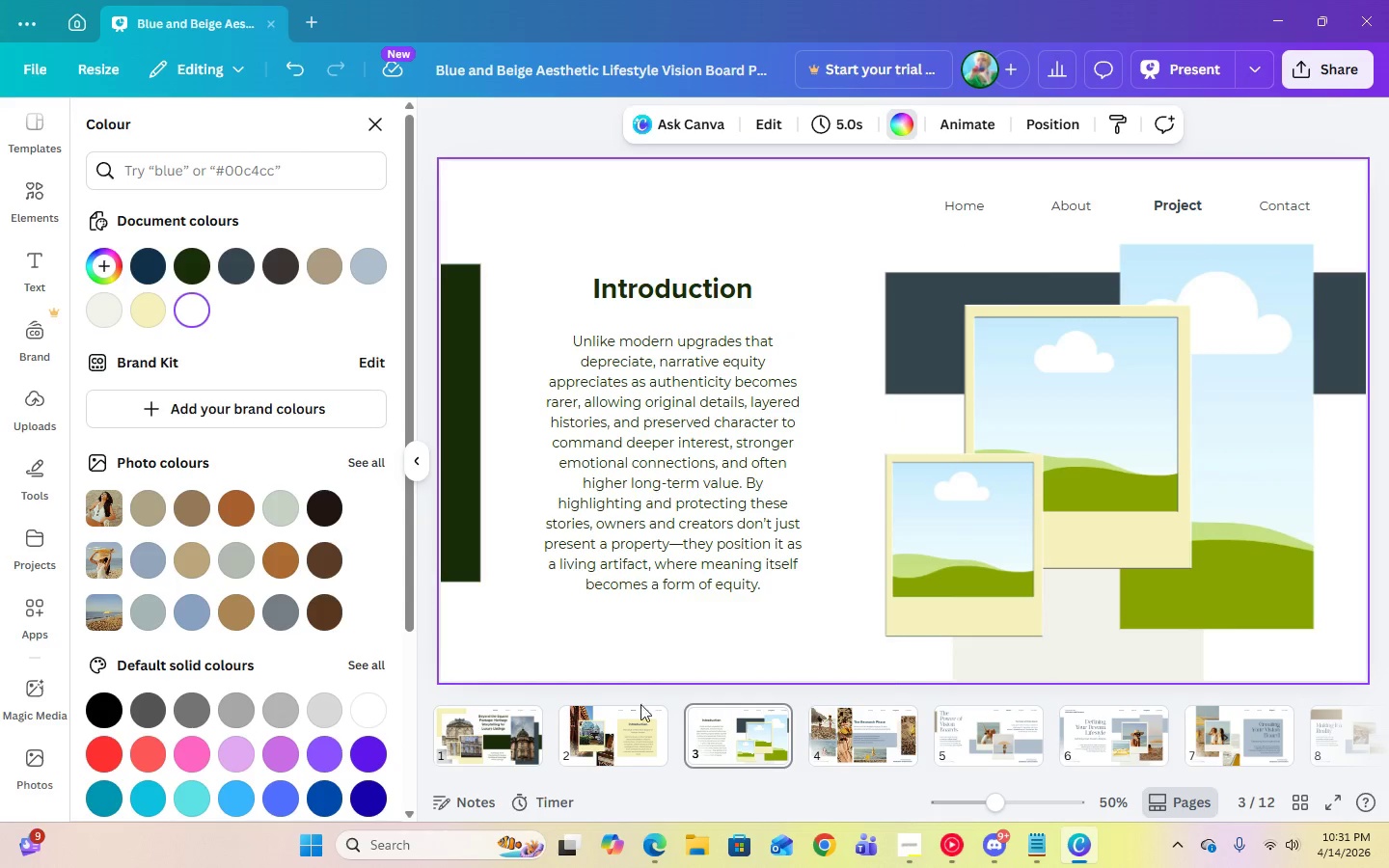 
left_click([481, 746])